 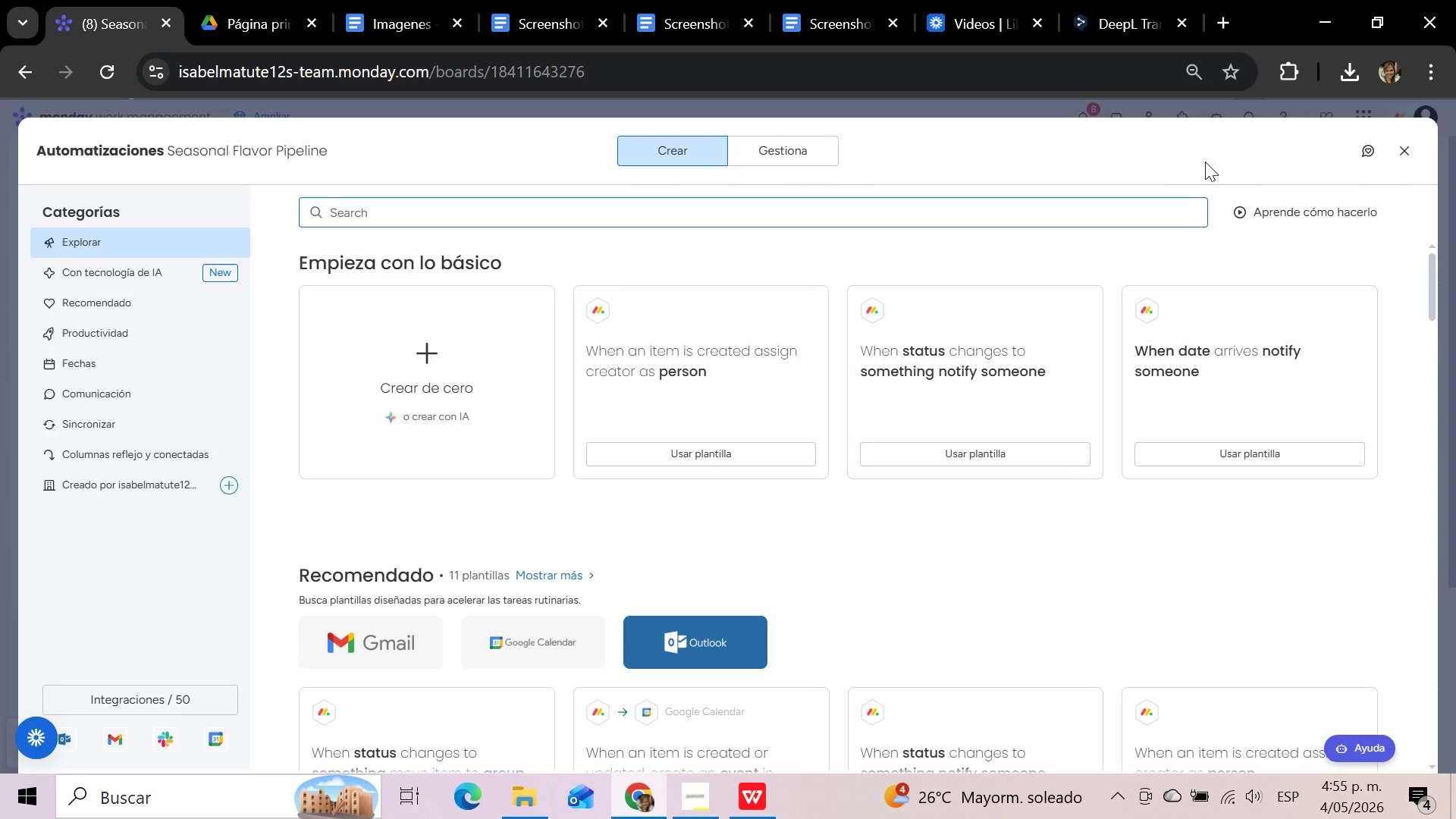 
left_click([715, 202])
 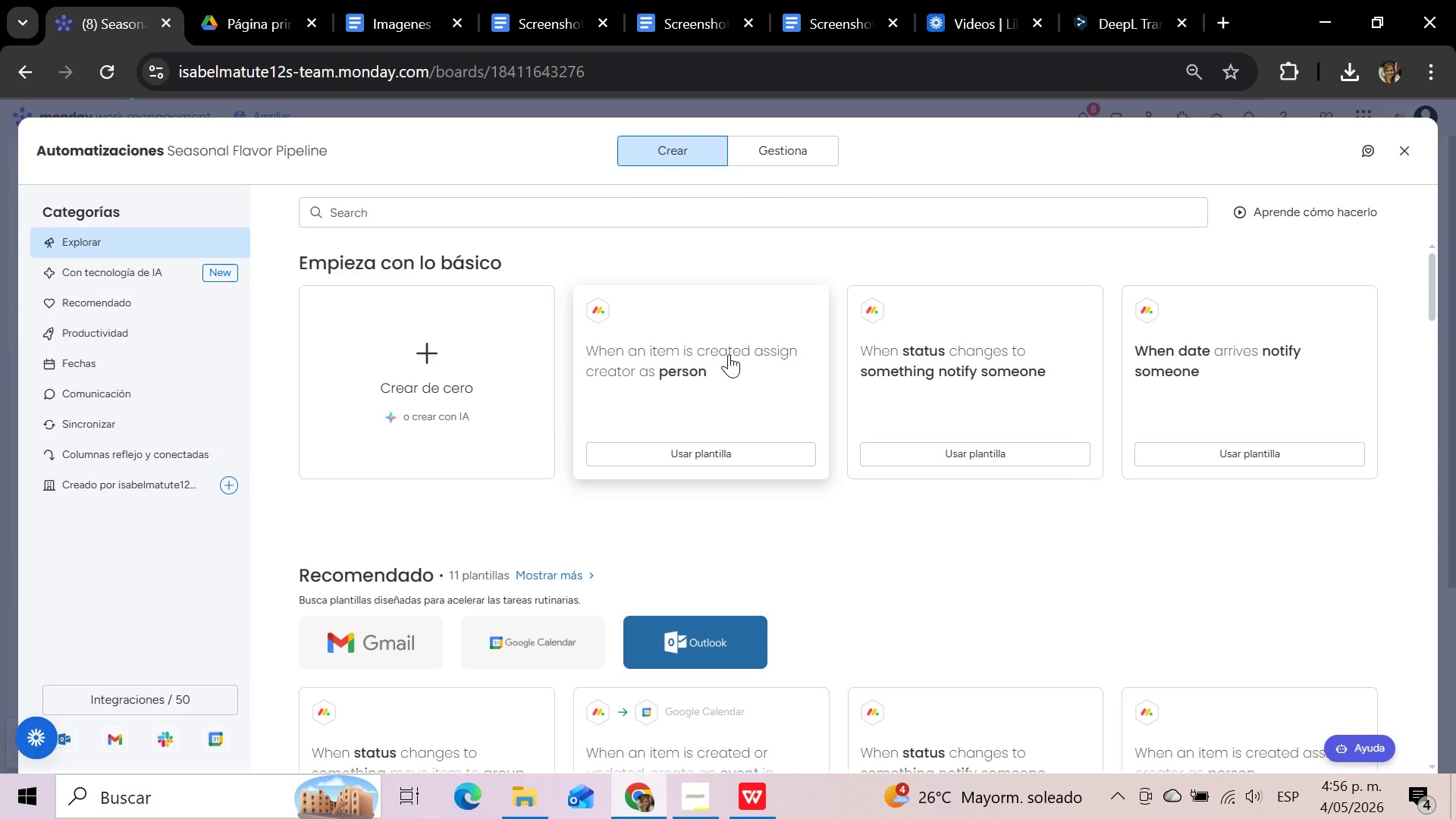 
left_click([973, 362])
 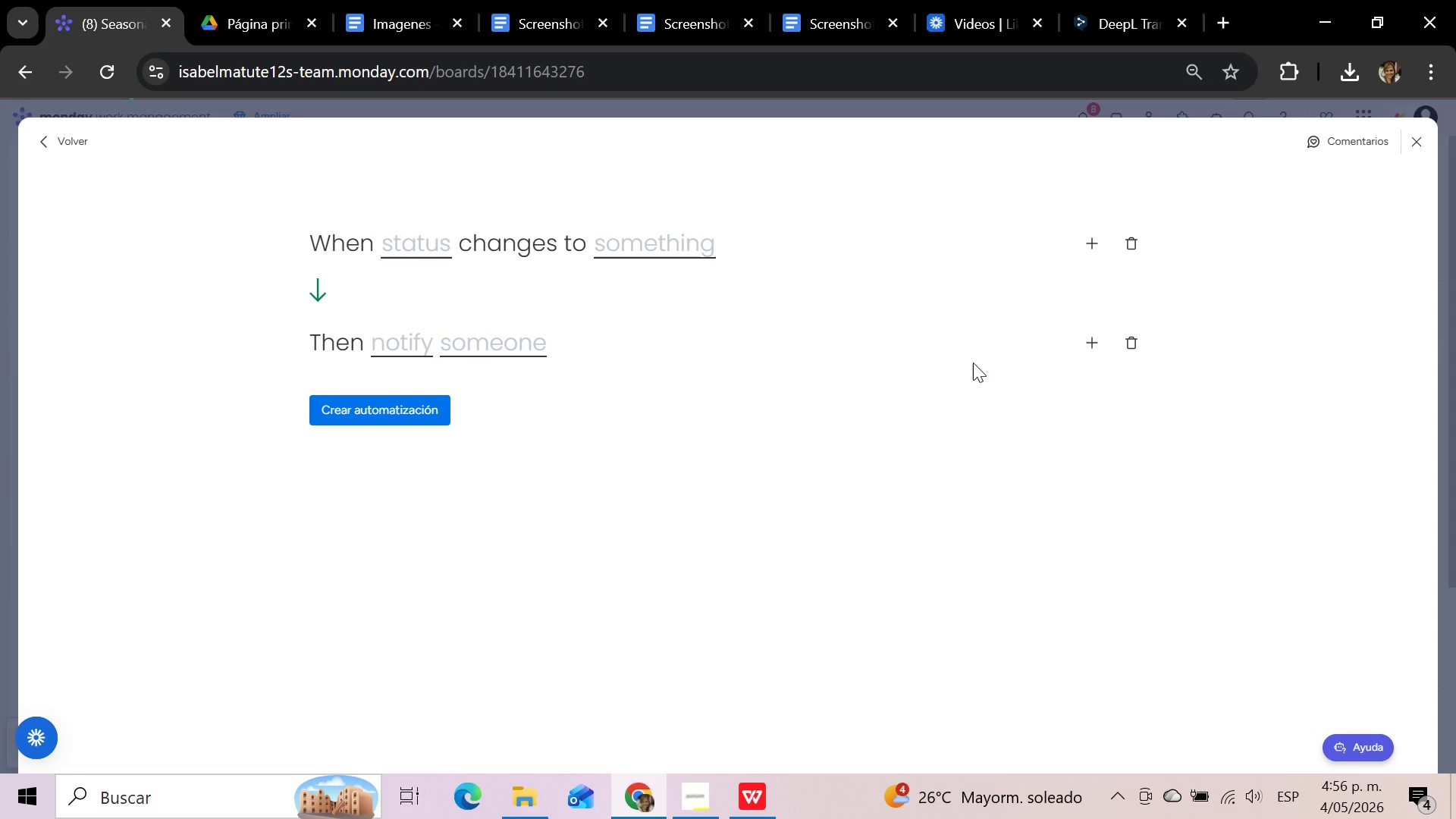 
wait(16.14)
 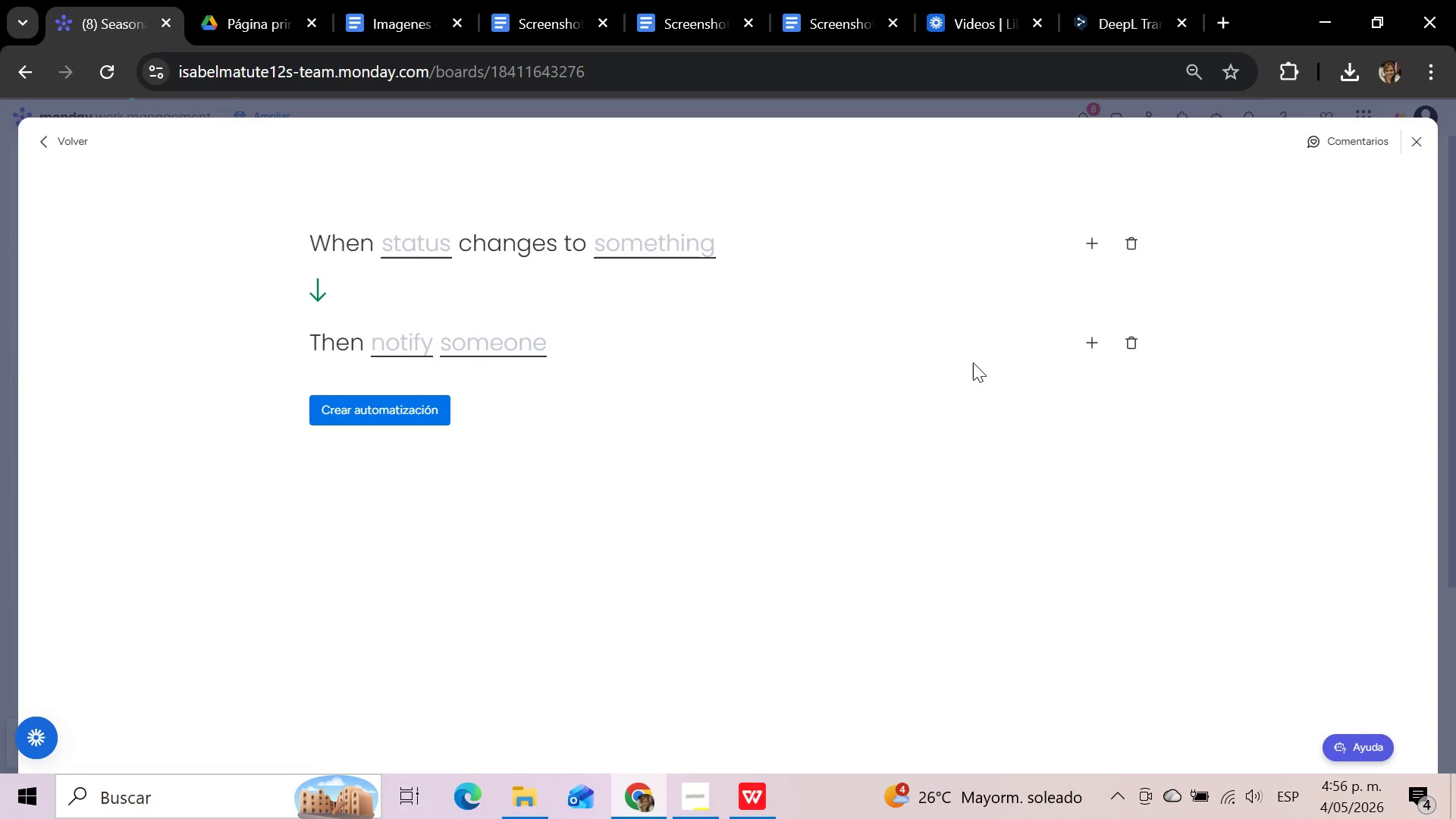 
left_click([406, 244])
 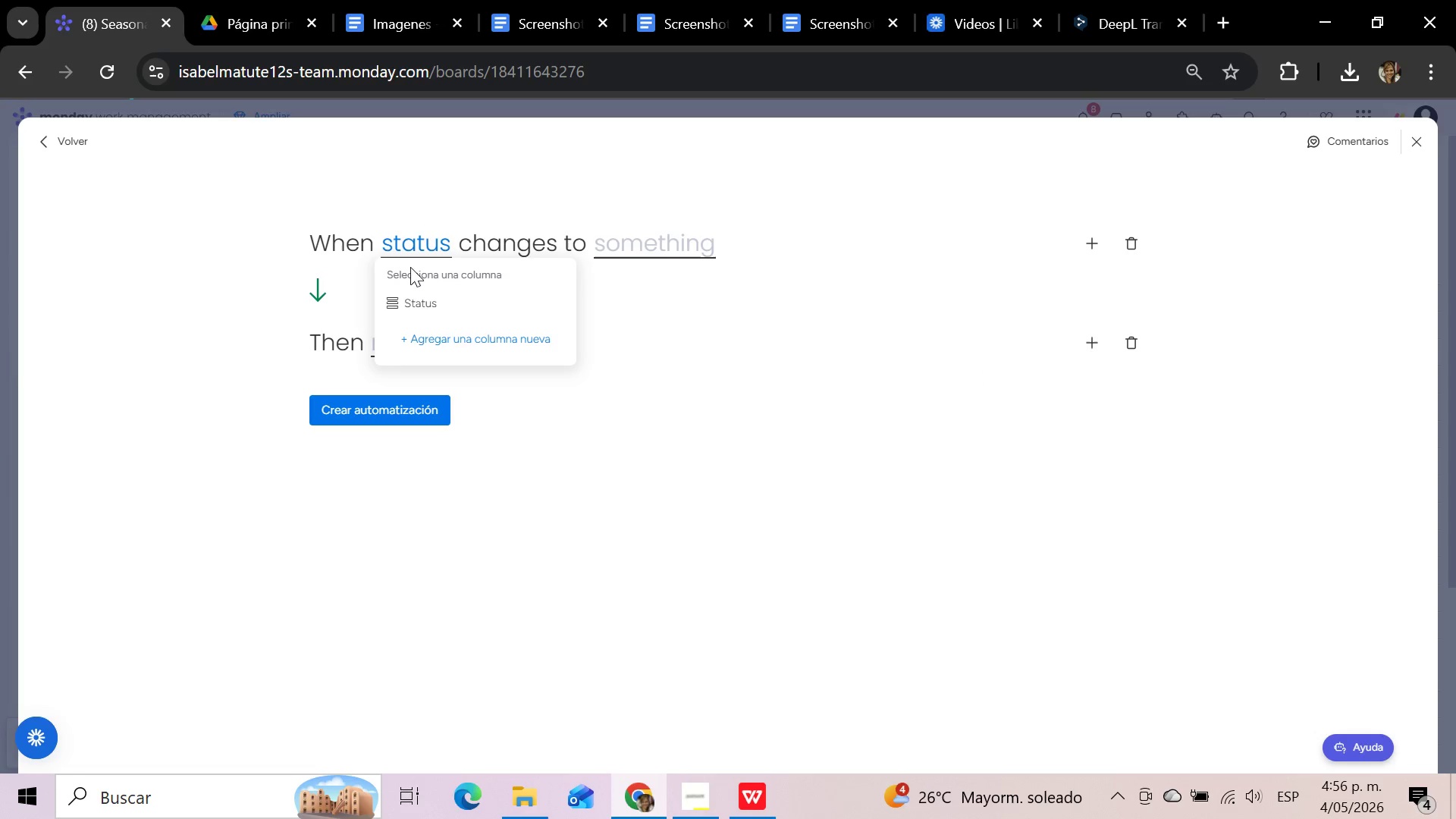 
left_click([419, 300])
 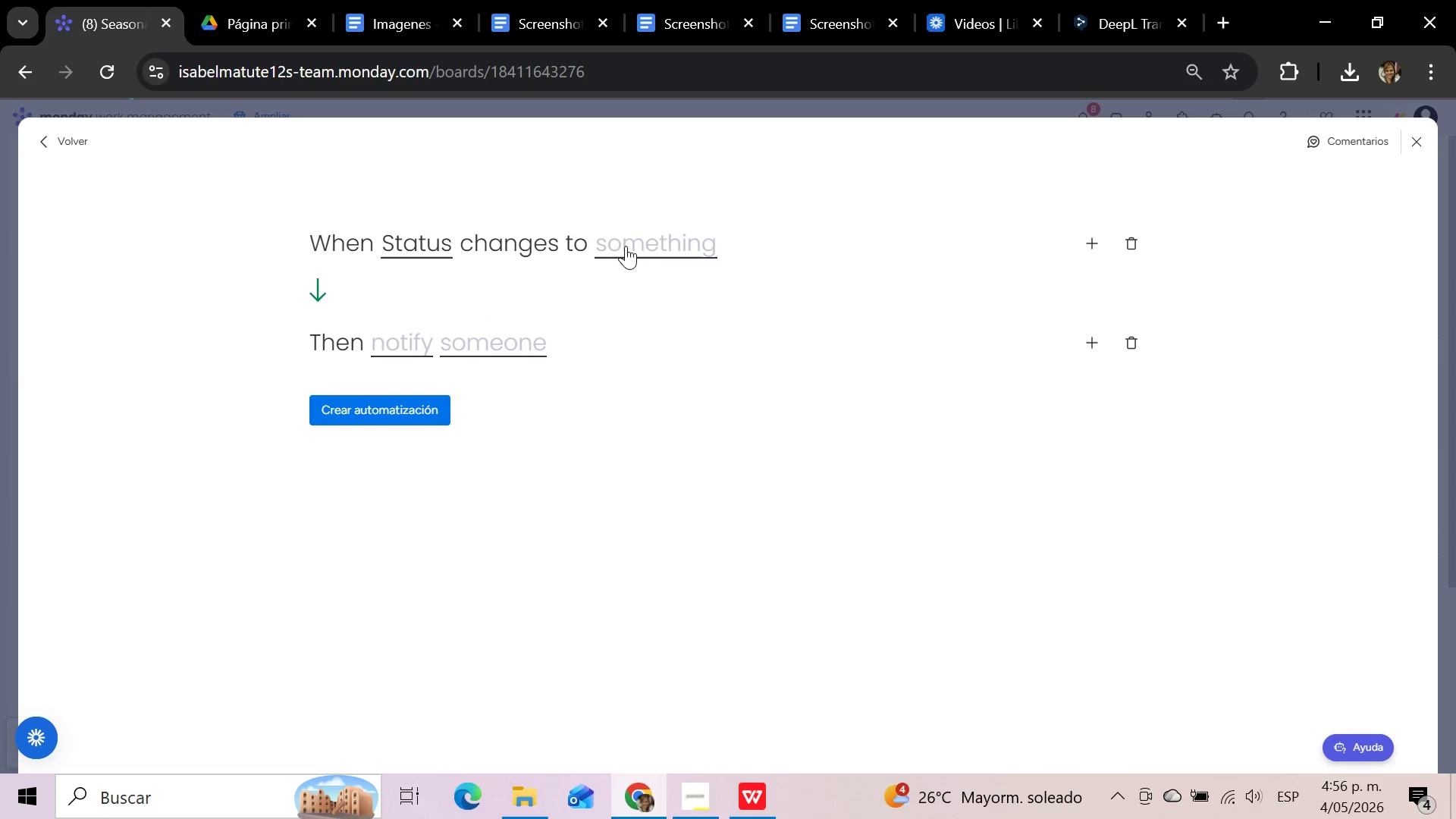 
left_click([626, 245])
 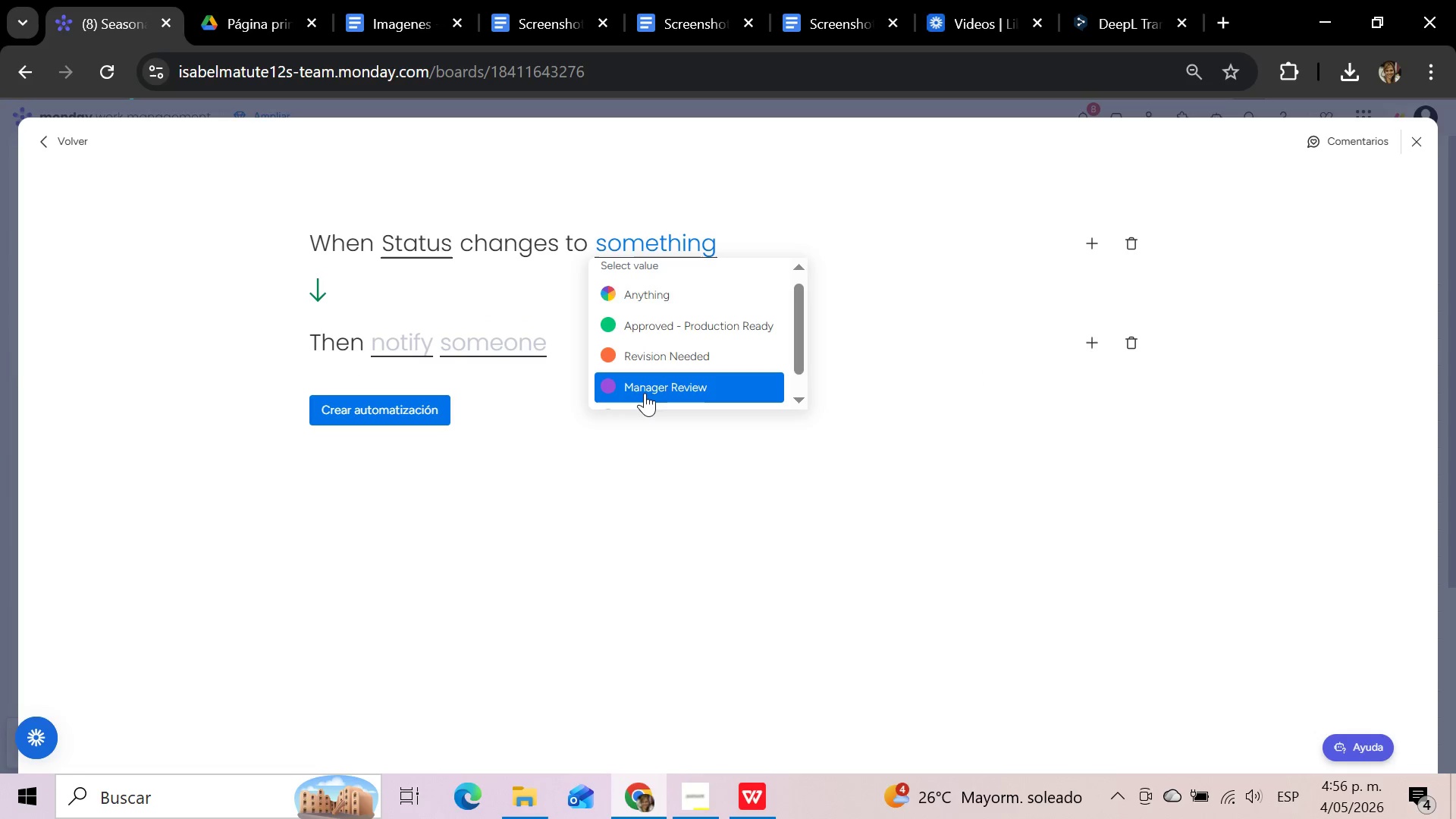 
wait(8.23)
 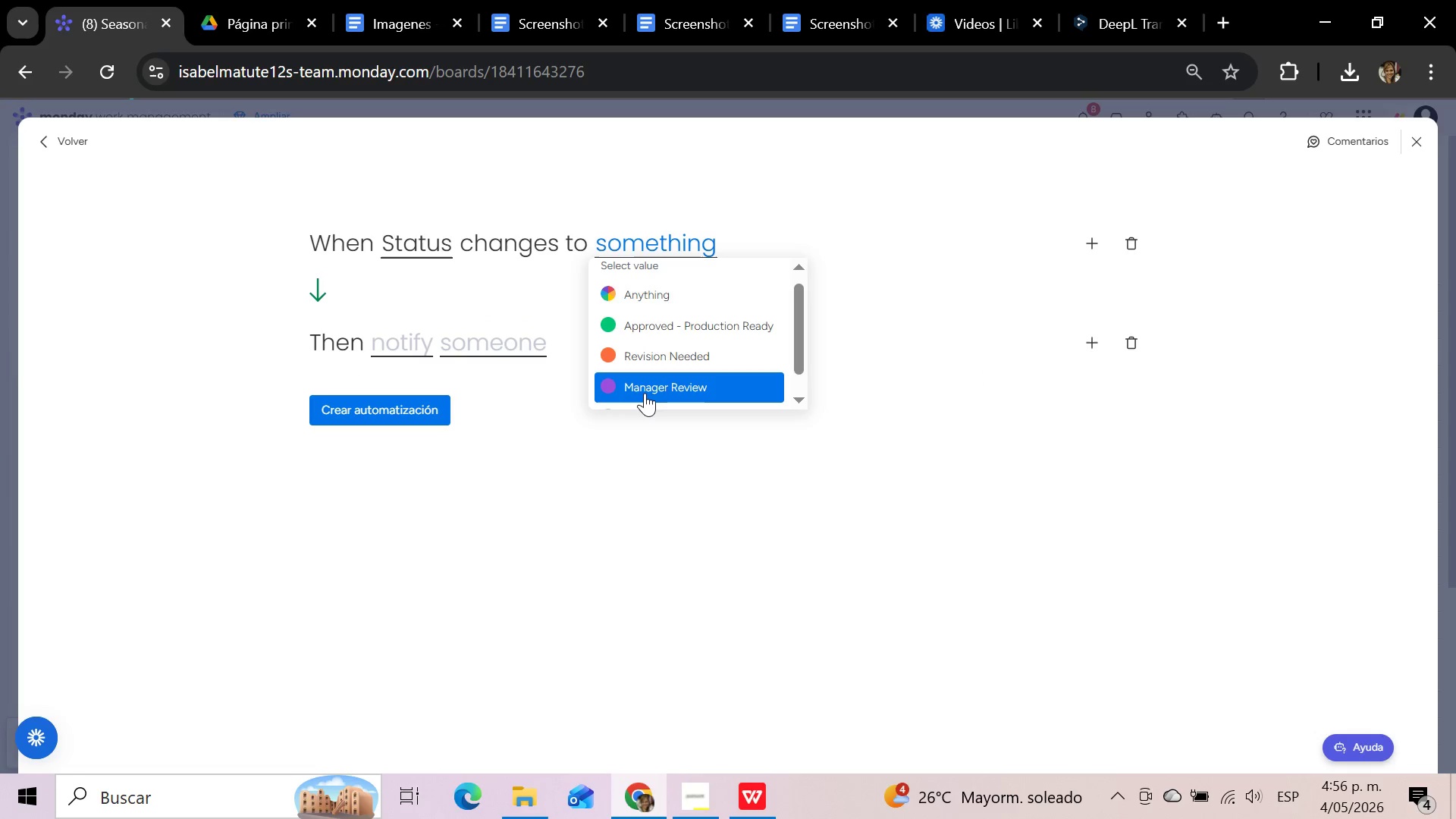 
left_click([645, 393])
 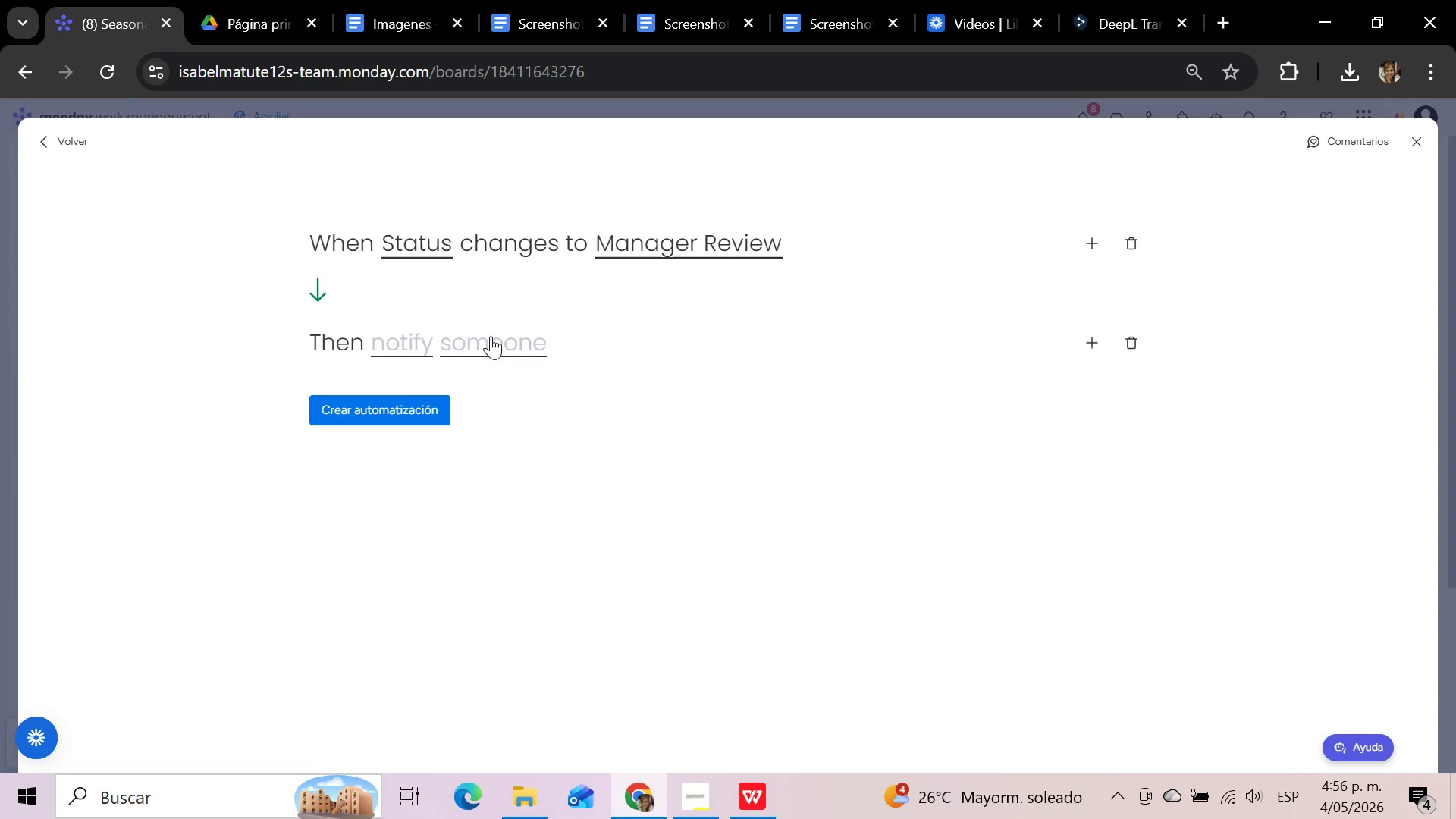 
left_click([520, 344])
 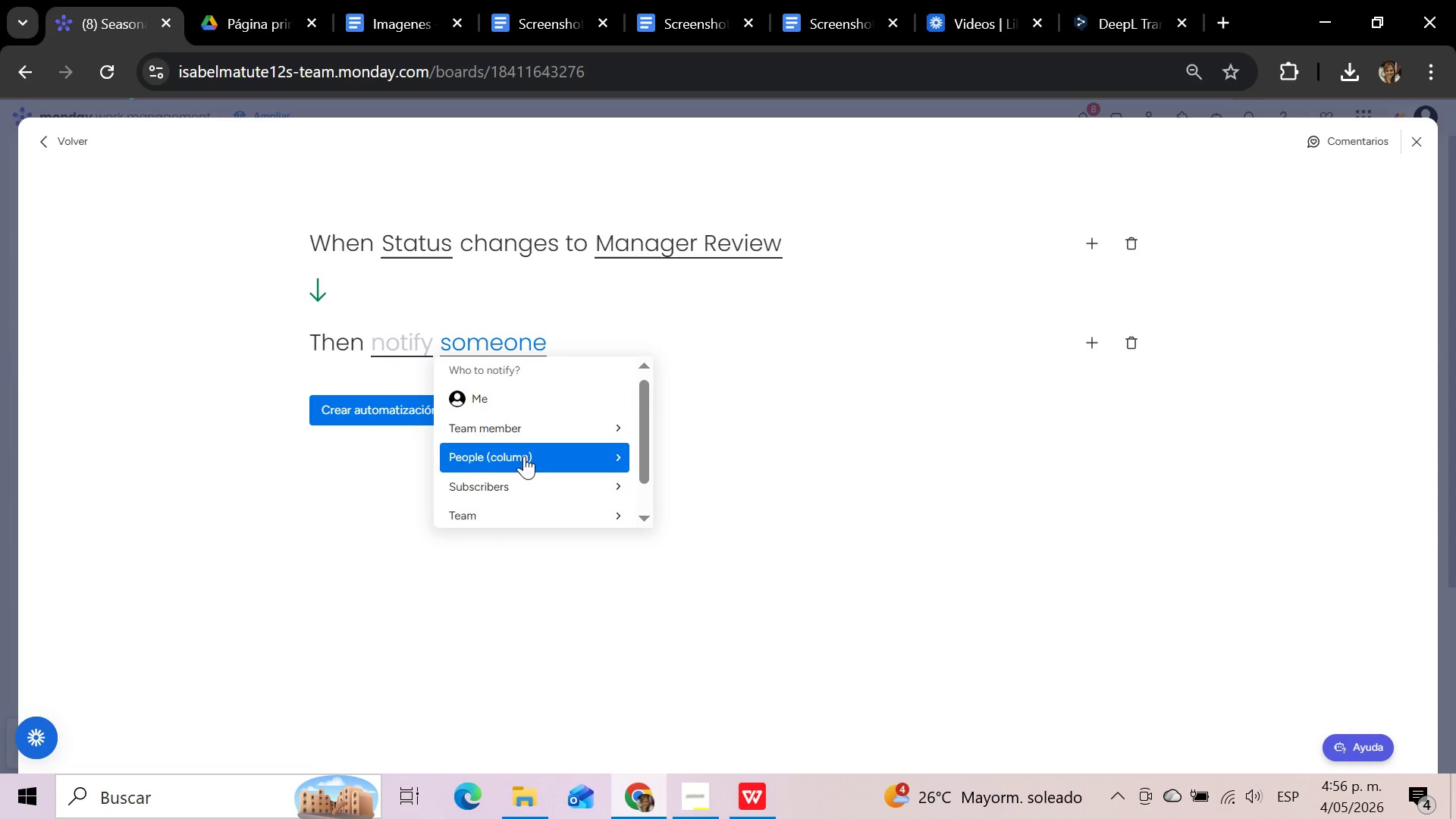 
mouse_move([604, 436])
 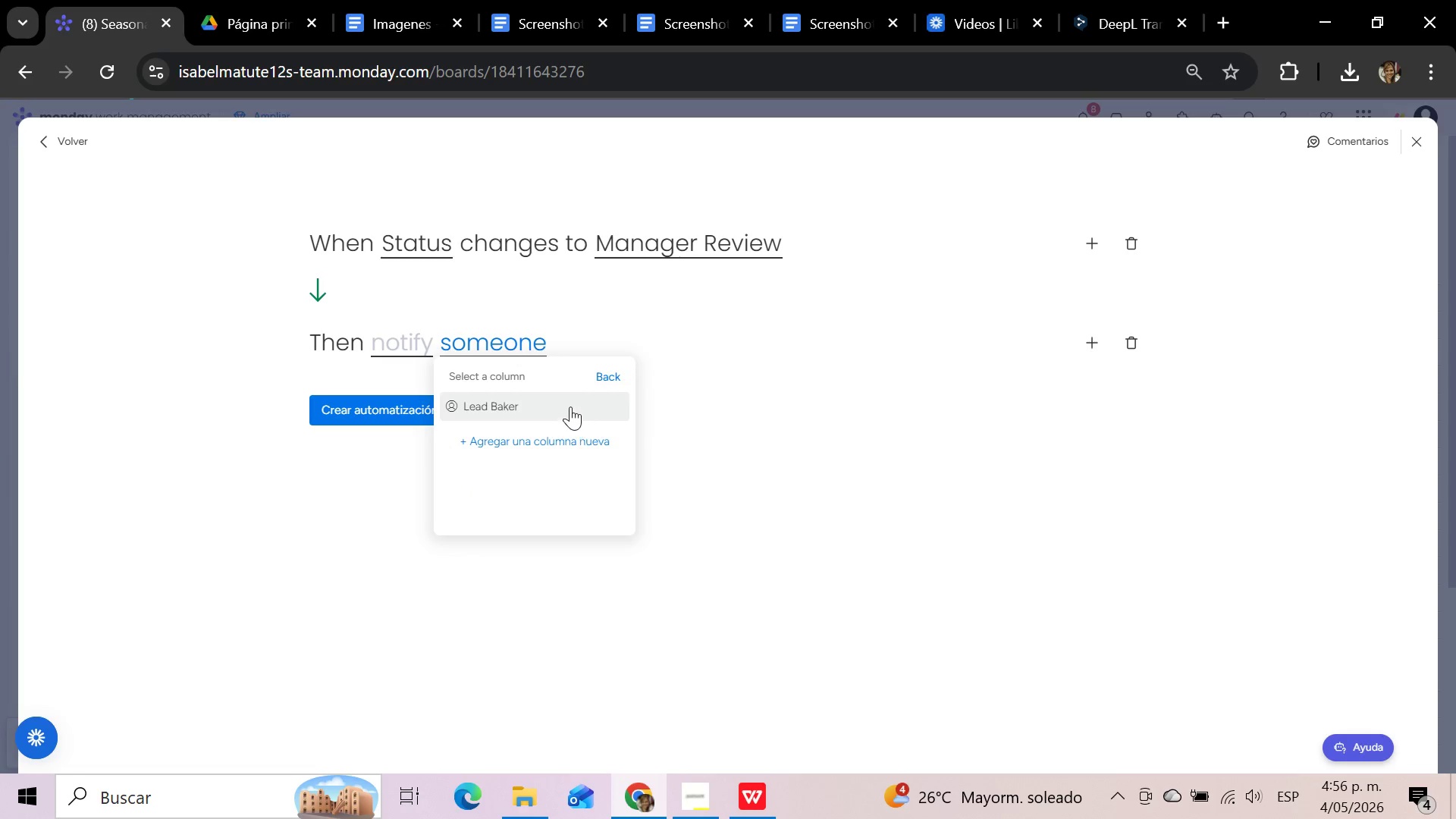 
left_click([567, 402])
 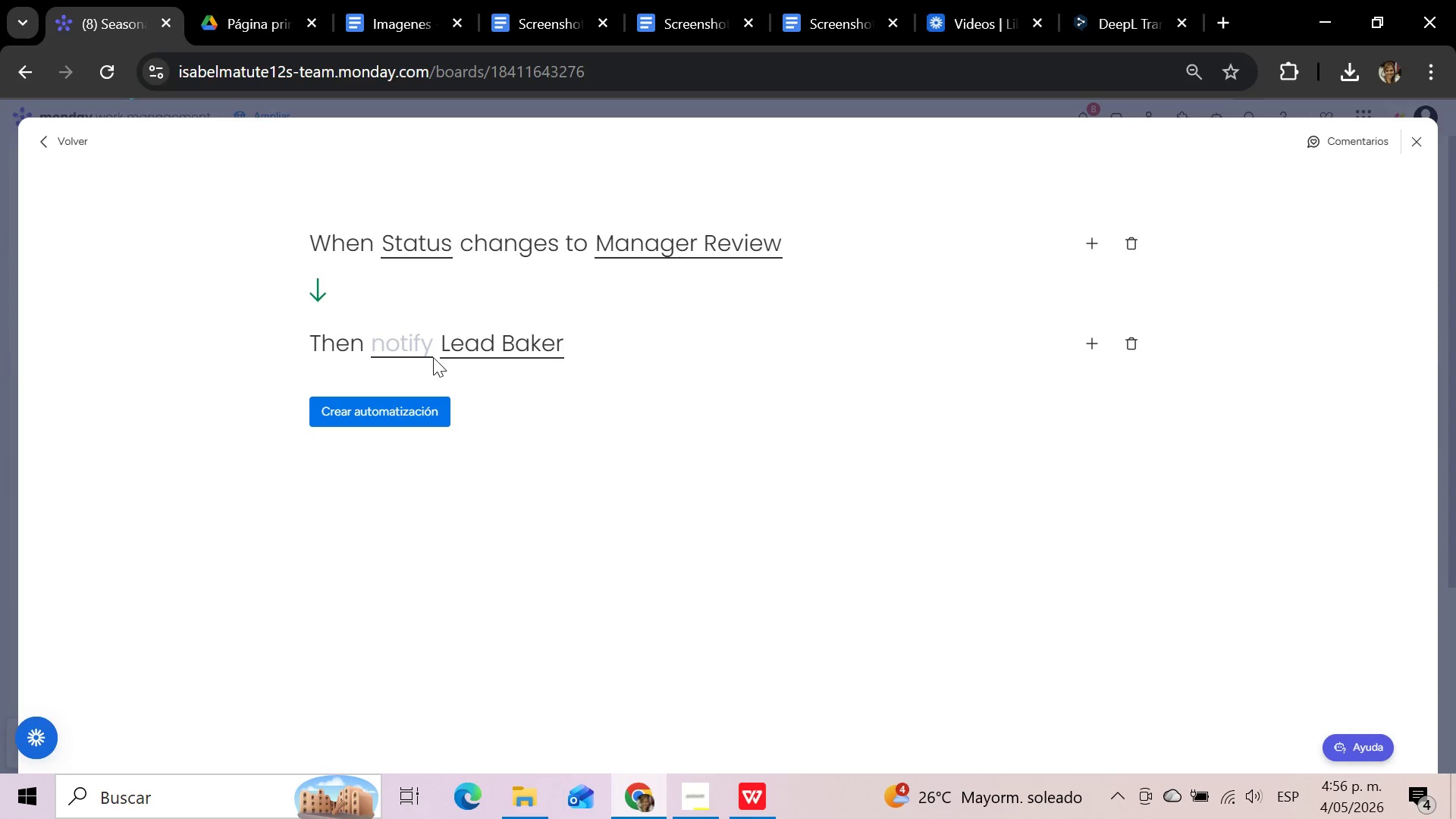 
left_click([419, 347])
 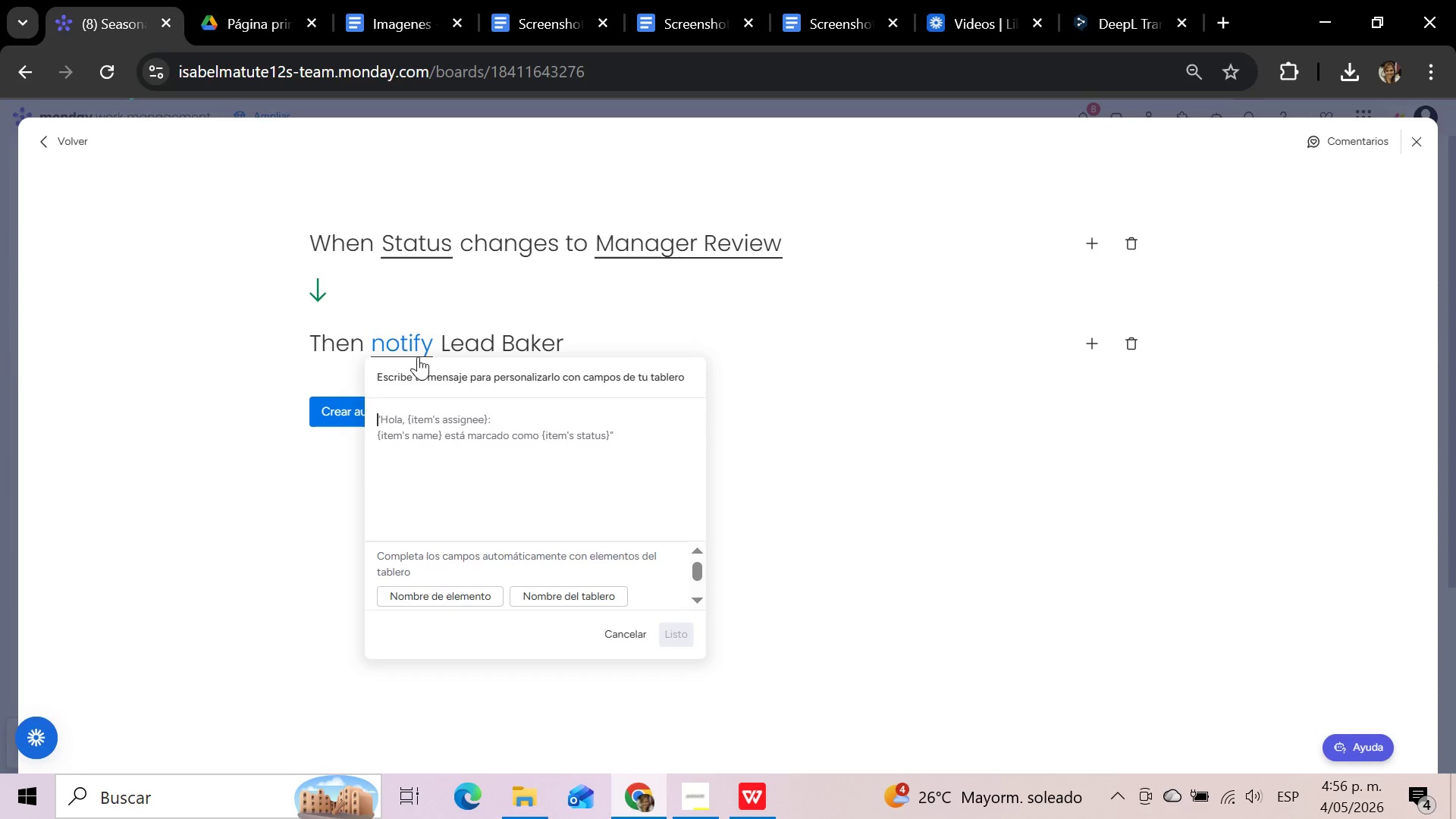 
left_click([429, 420])
 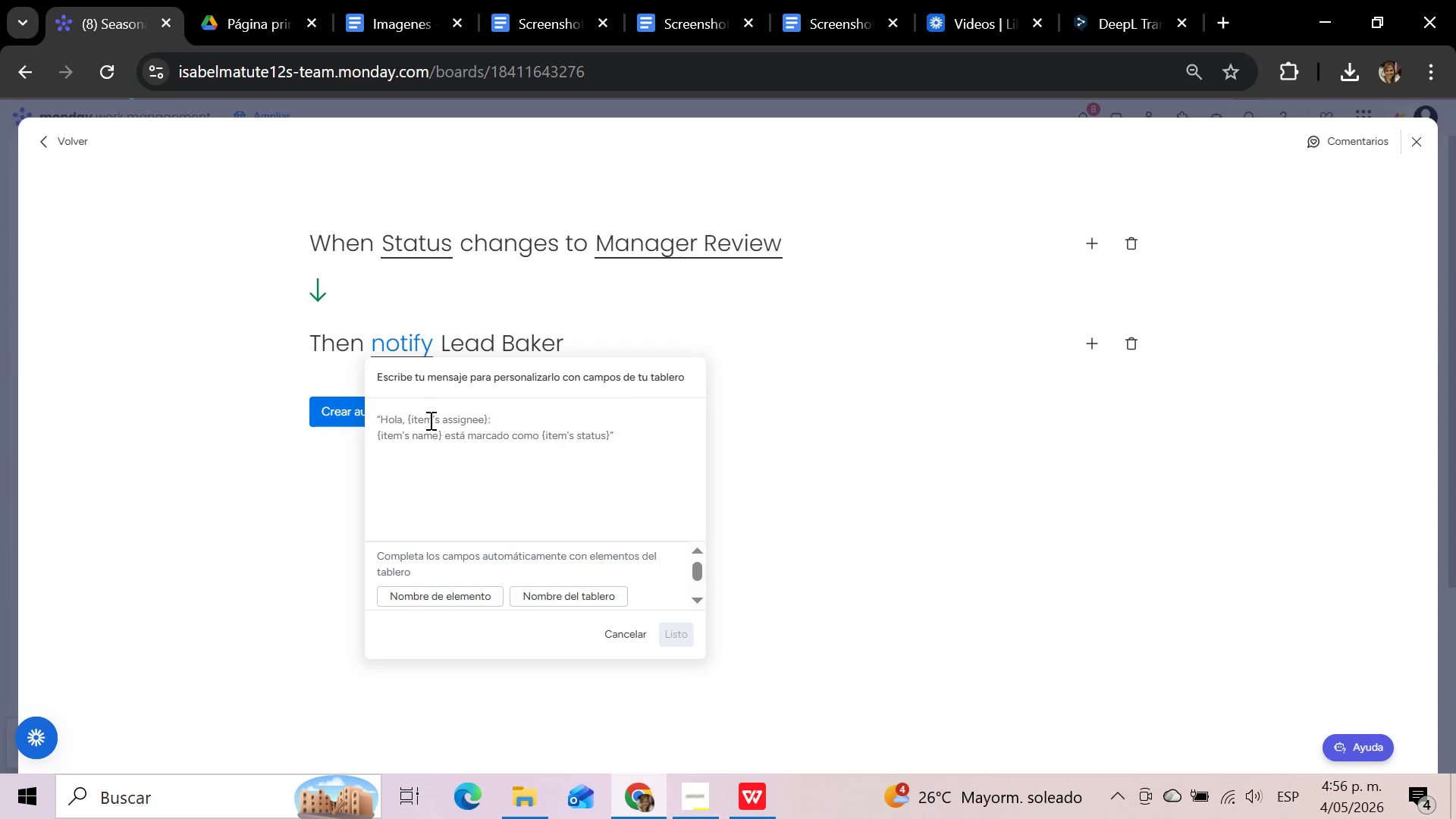 
wait(14.72)
 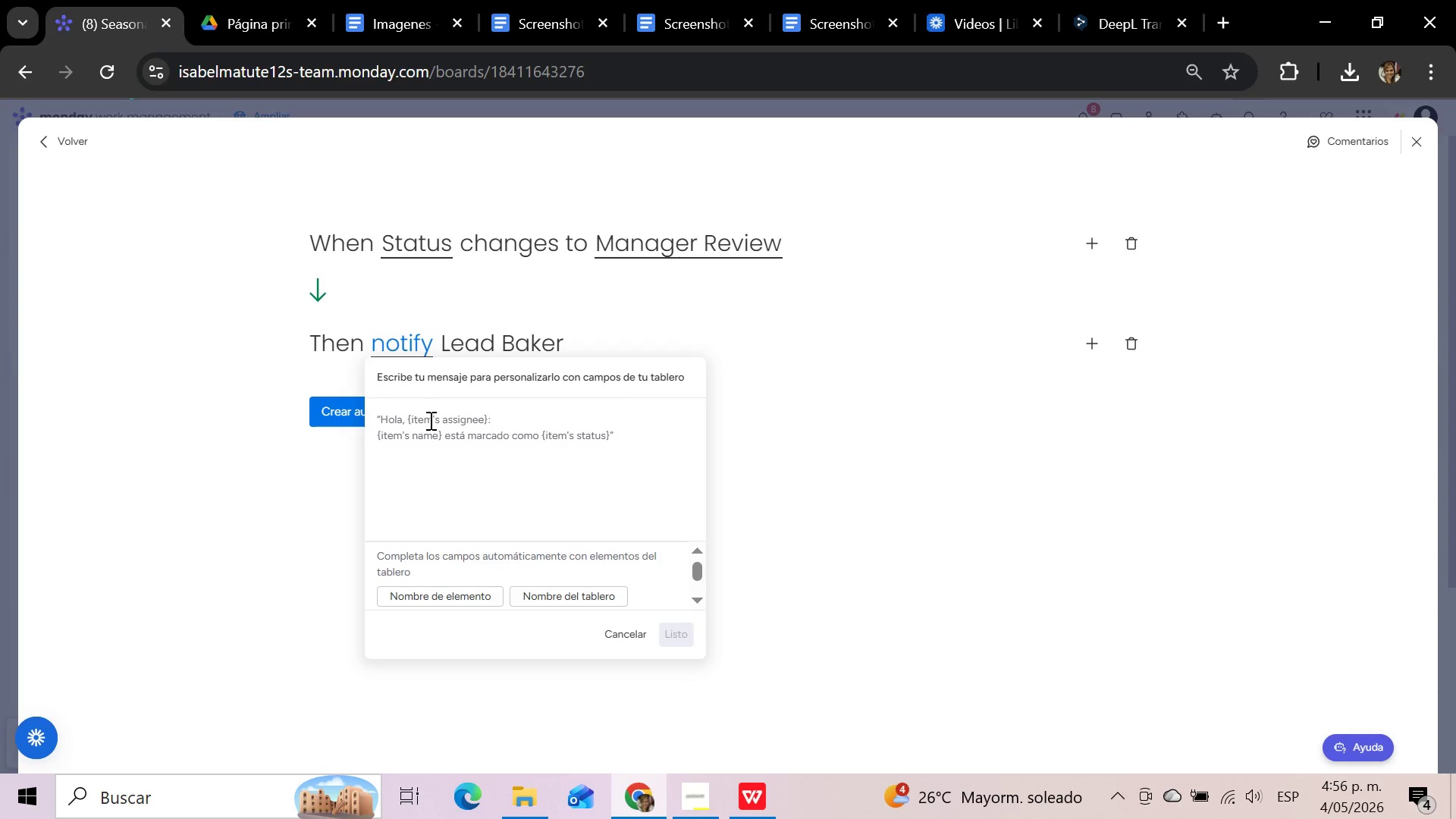 
type(This flavor is ready for manager review. Please check lasted)
 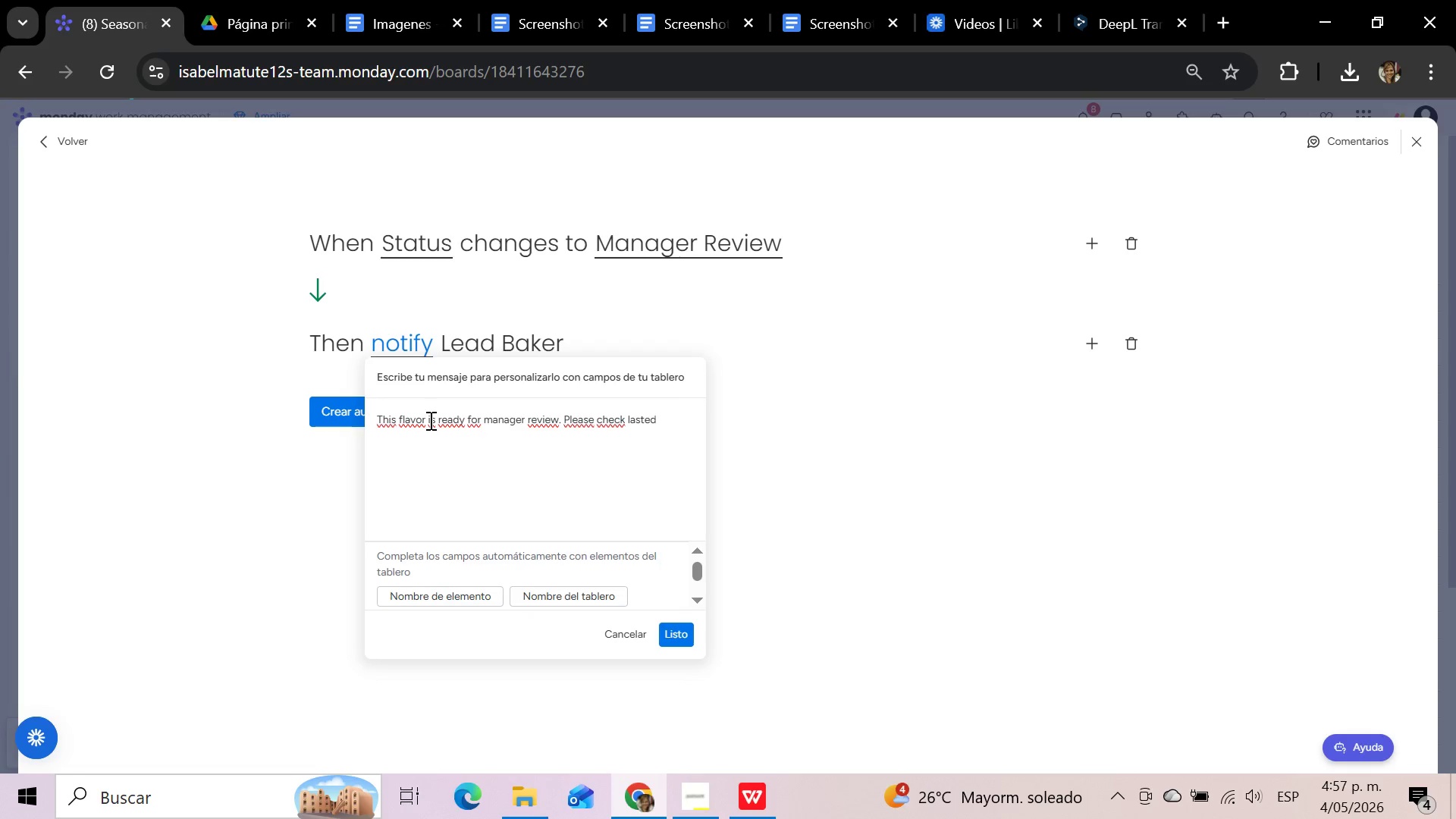 
key(Backspace)
key(Backspace)
key(Backspace)
key(Backspace)
key(Backspace)
key(Backspace)
type(the lasted)
 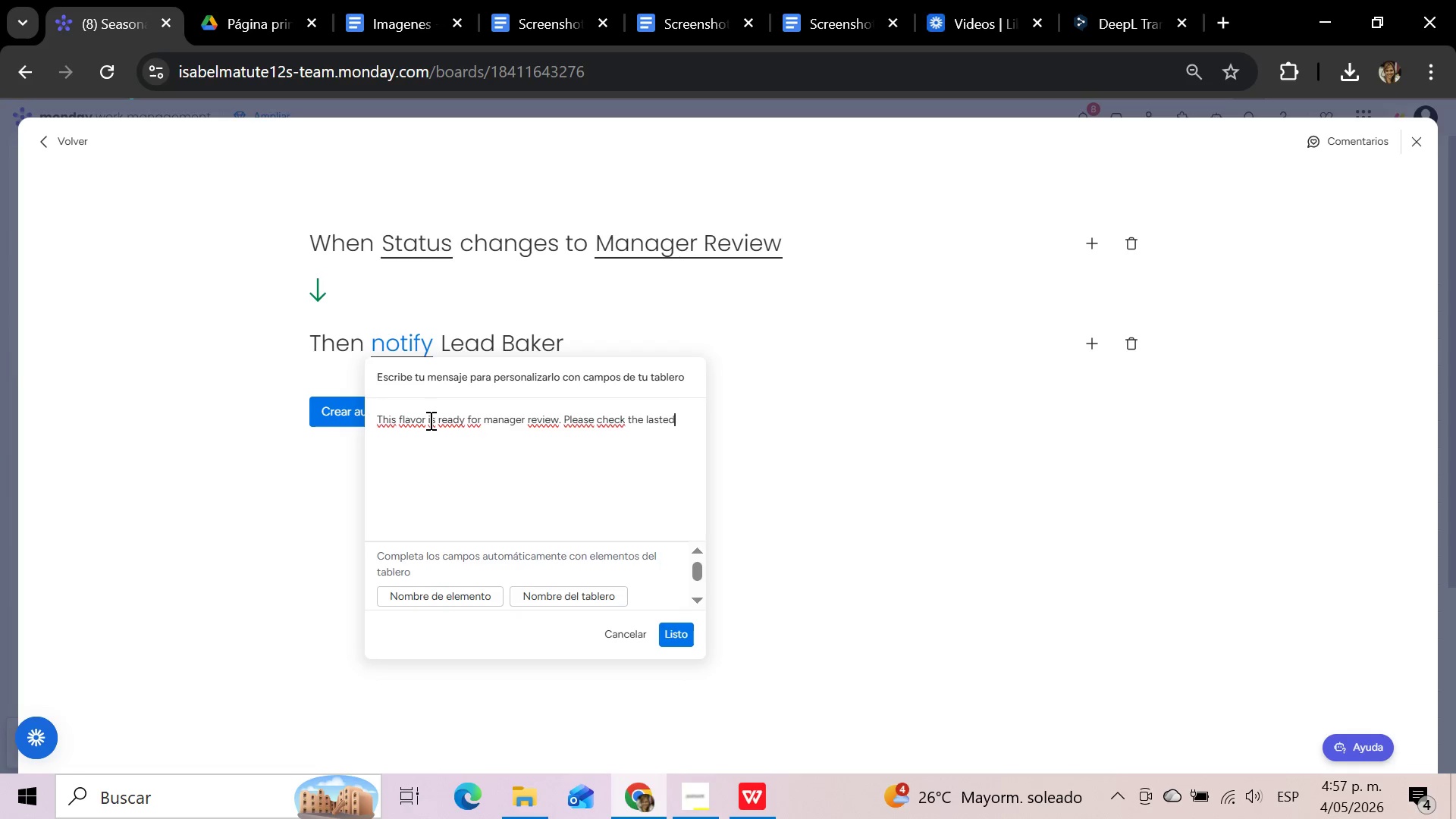 
key(Backspace)
type(t testing notes, cost details, adn)
key(Backspace)
key(Backspace)
type(nd packaging style befire)
key(Backspace)
key(Backspace)
key(Backspace)
type(ore approval.)
 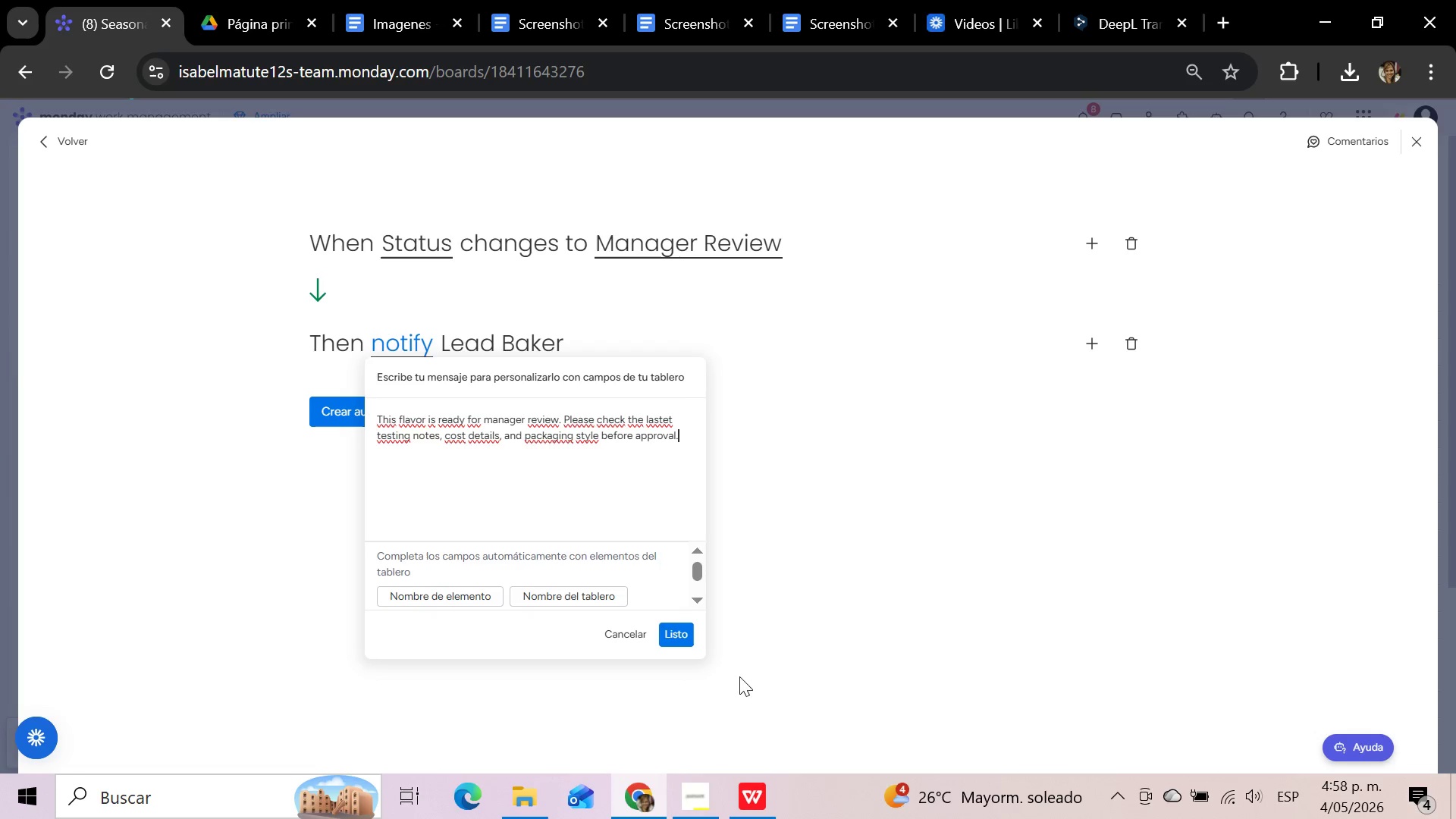 
left_click([673, 633])
 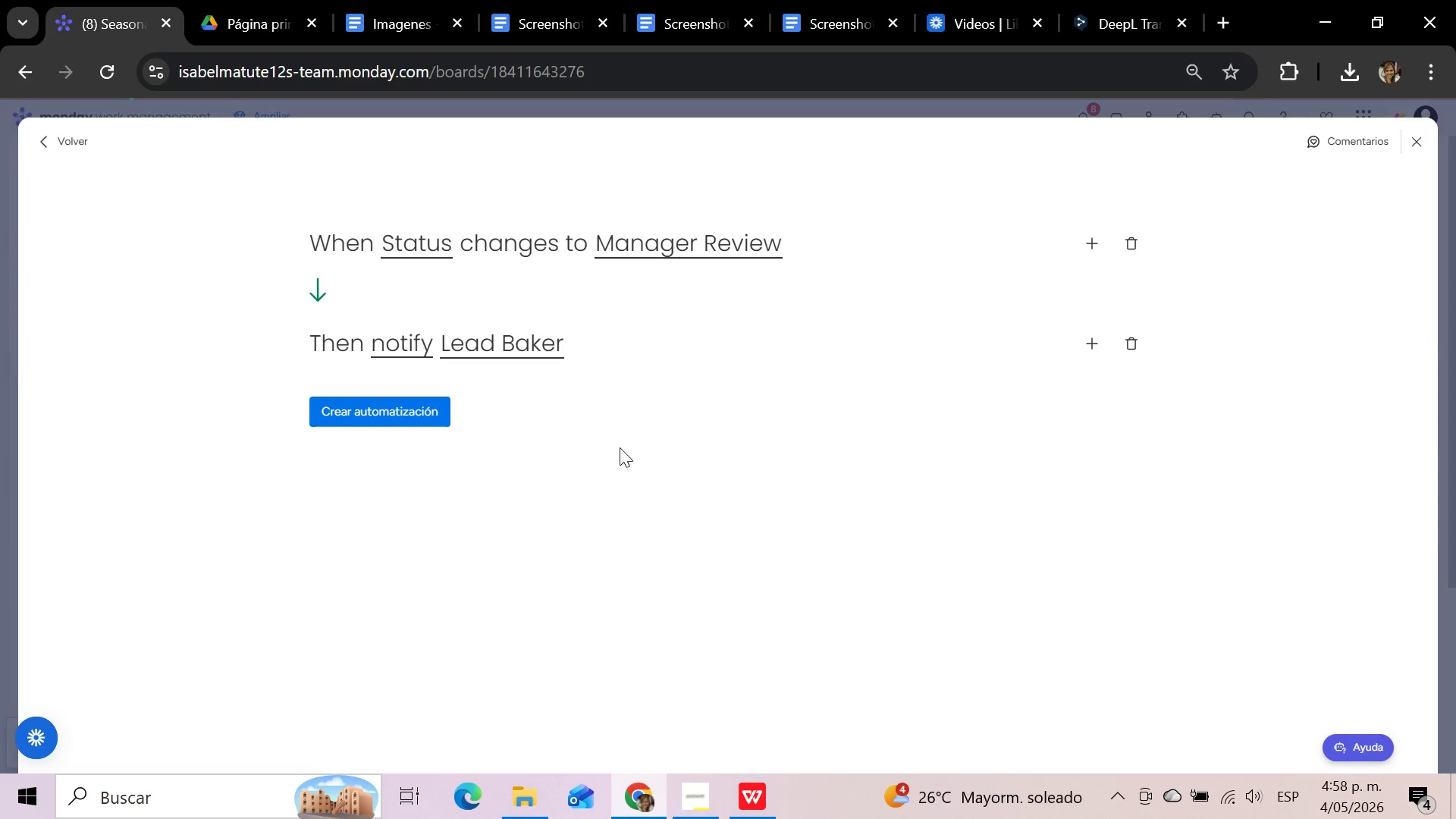 
wait(5.24)
 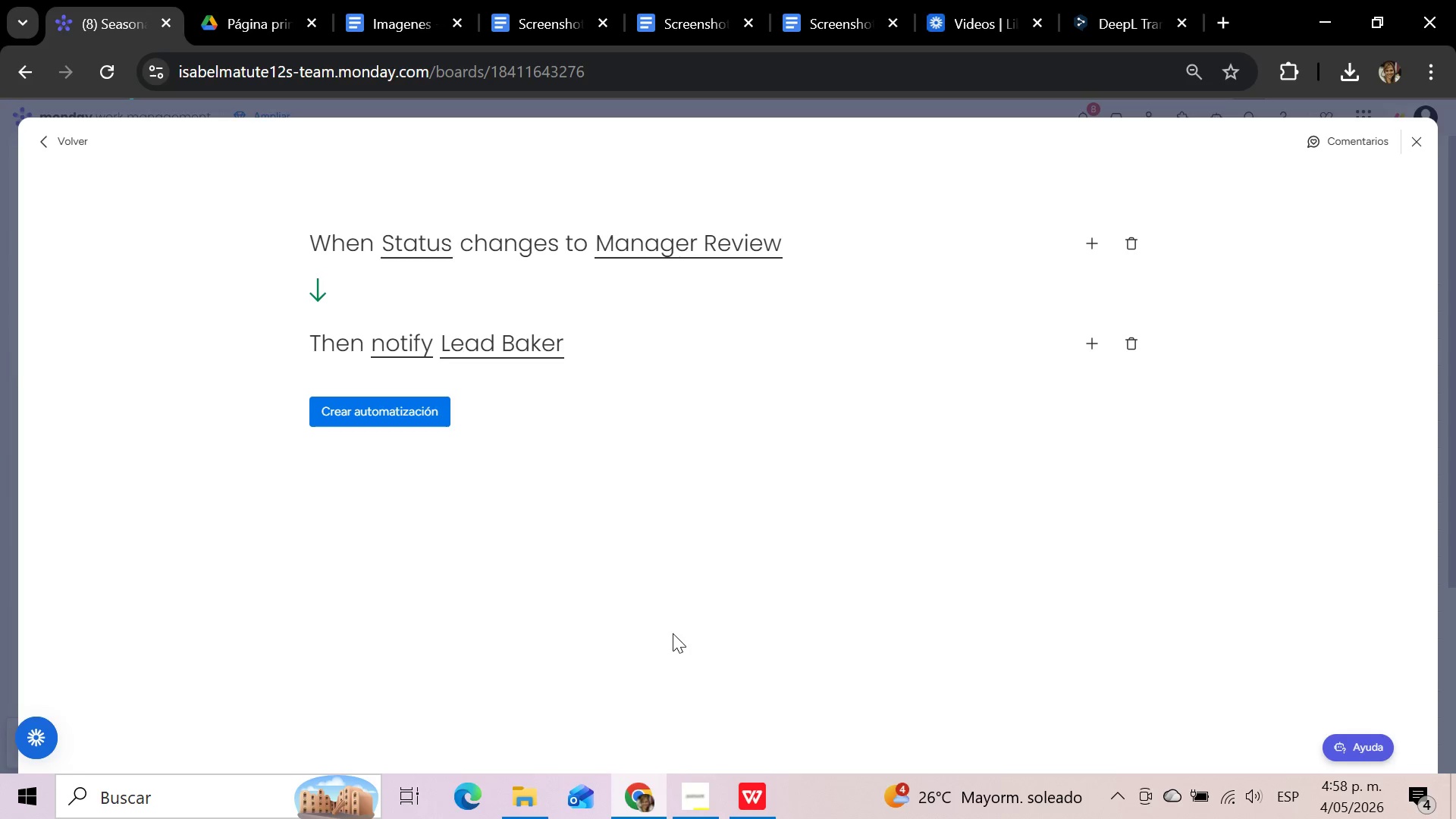 
left_click([392, 411])
 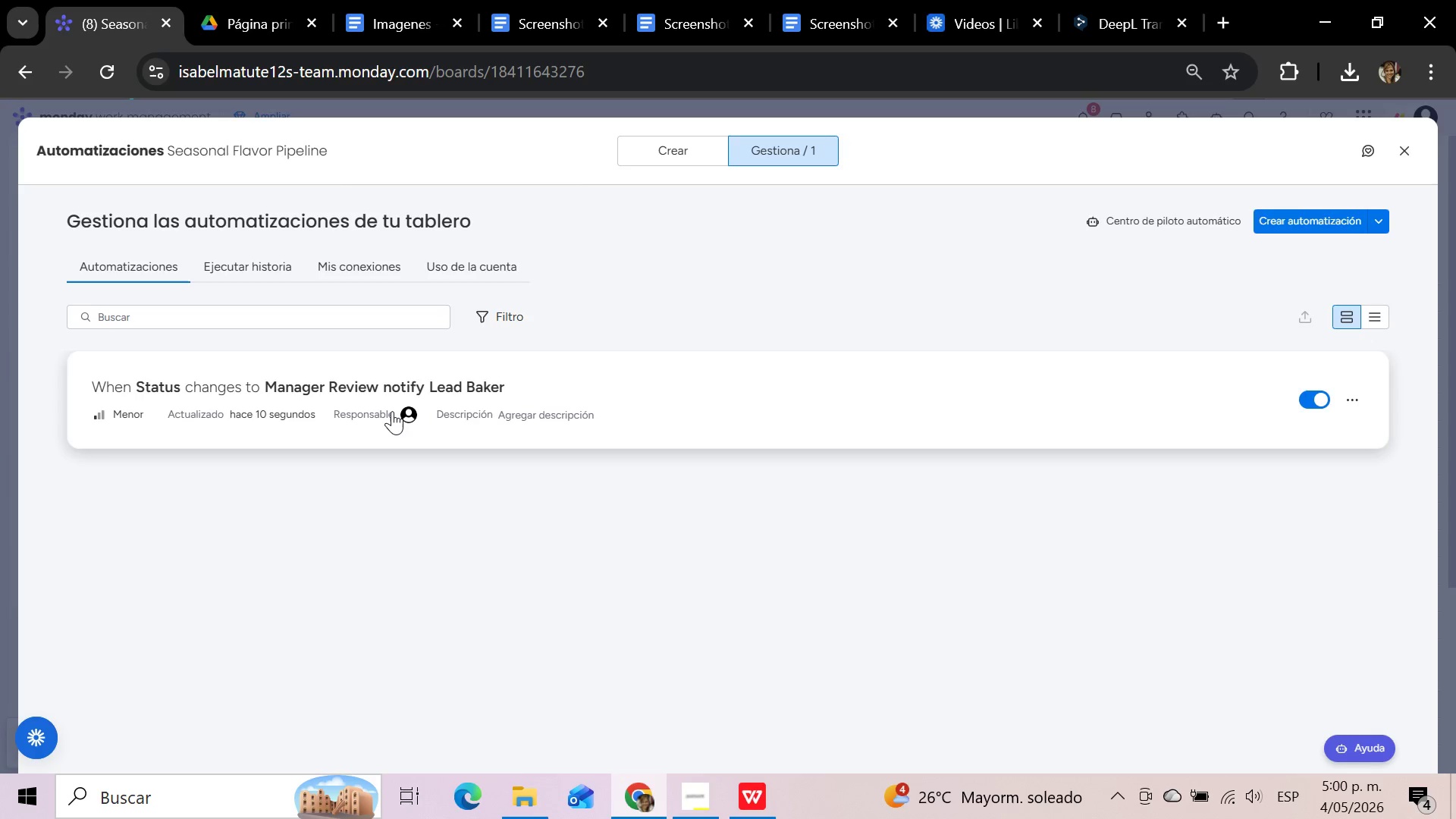 
wait(124.61)
 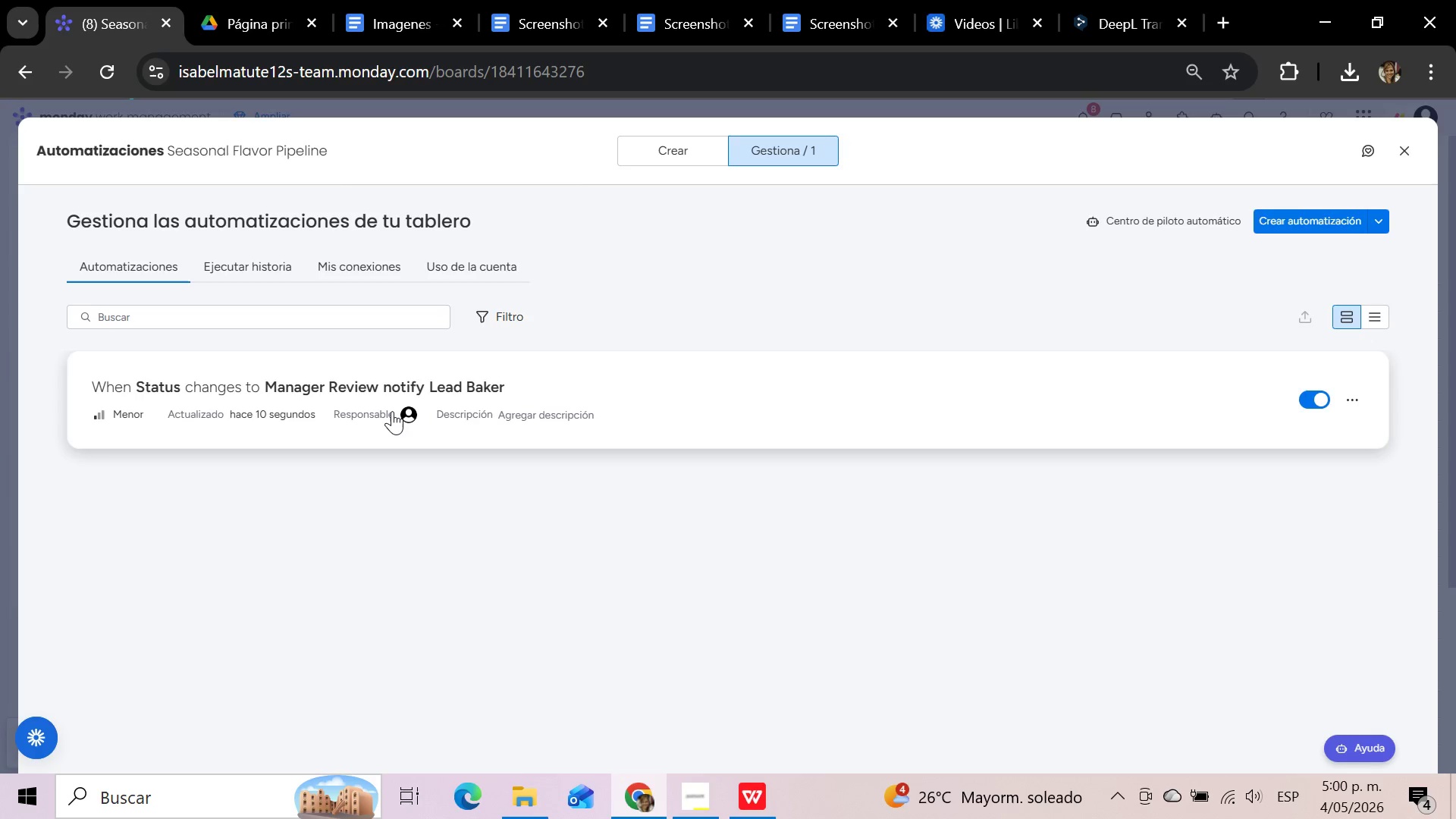 
left_click([649, 160])
 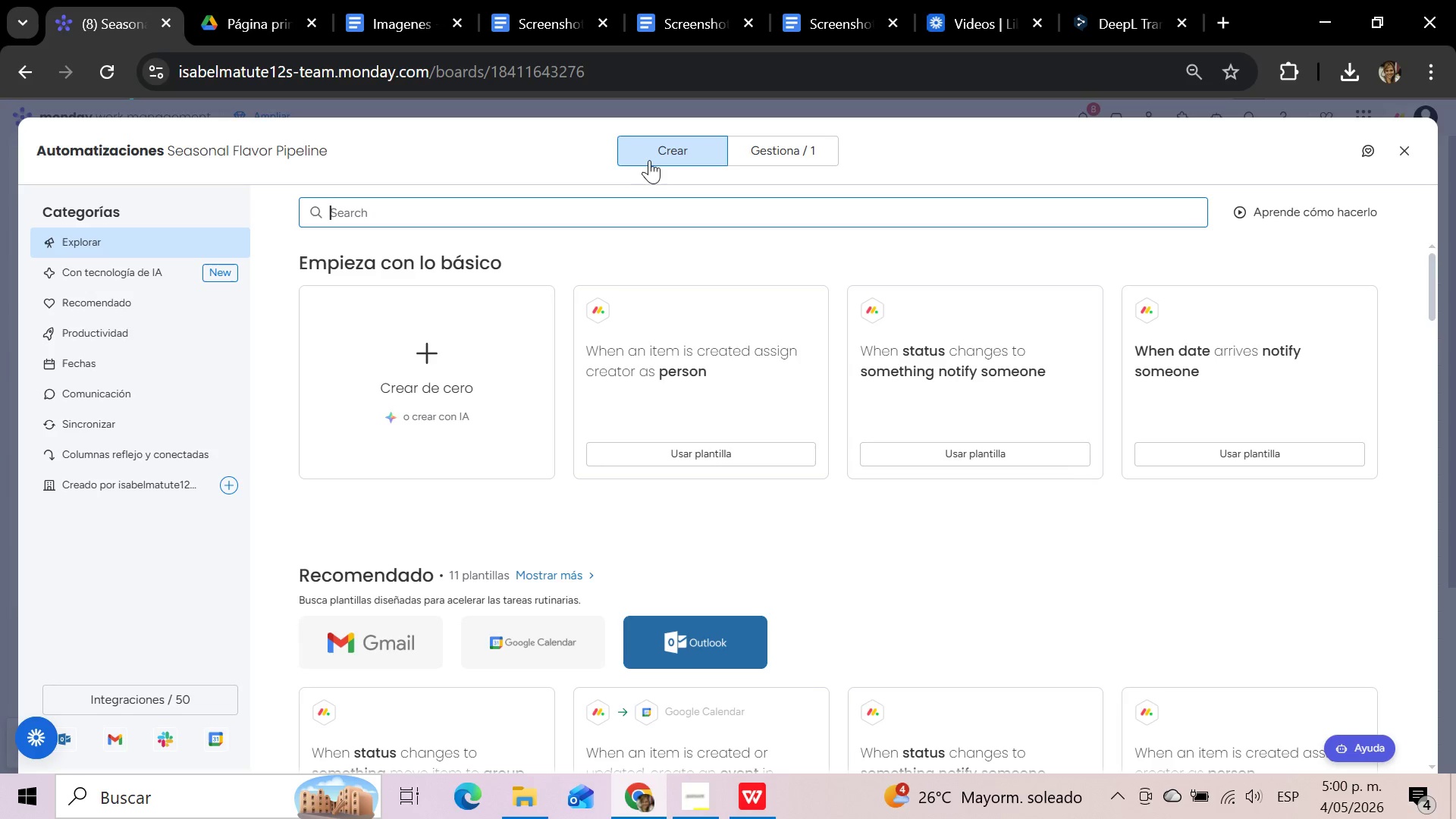 
wait(10.0)
 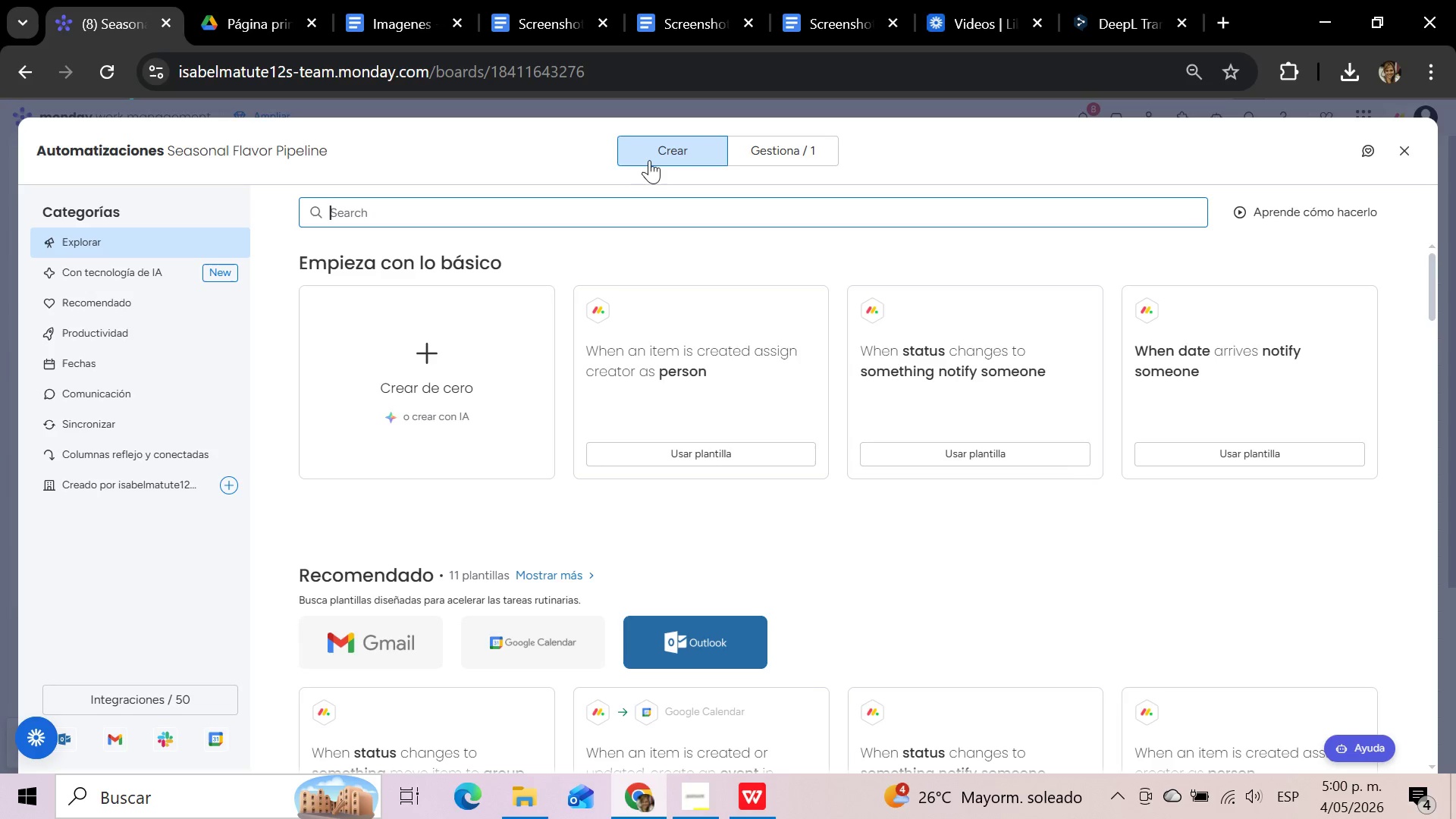 
scroll: coordinate [1011, 478], scroll_direction: up, amount: 2.0
 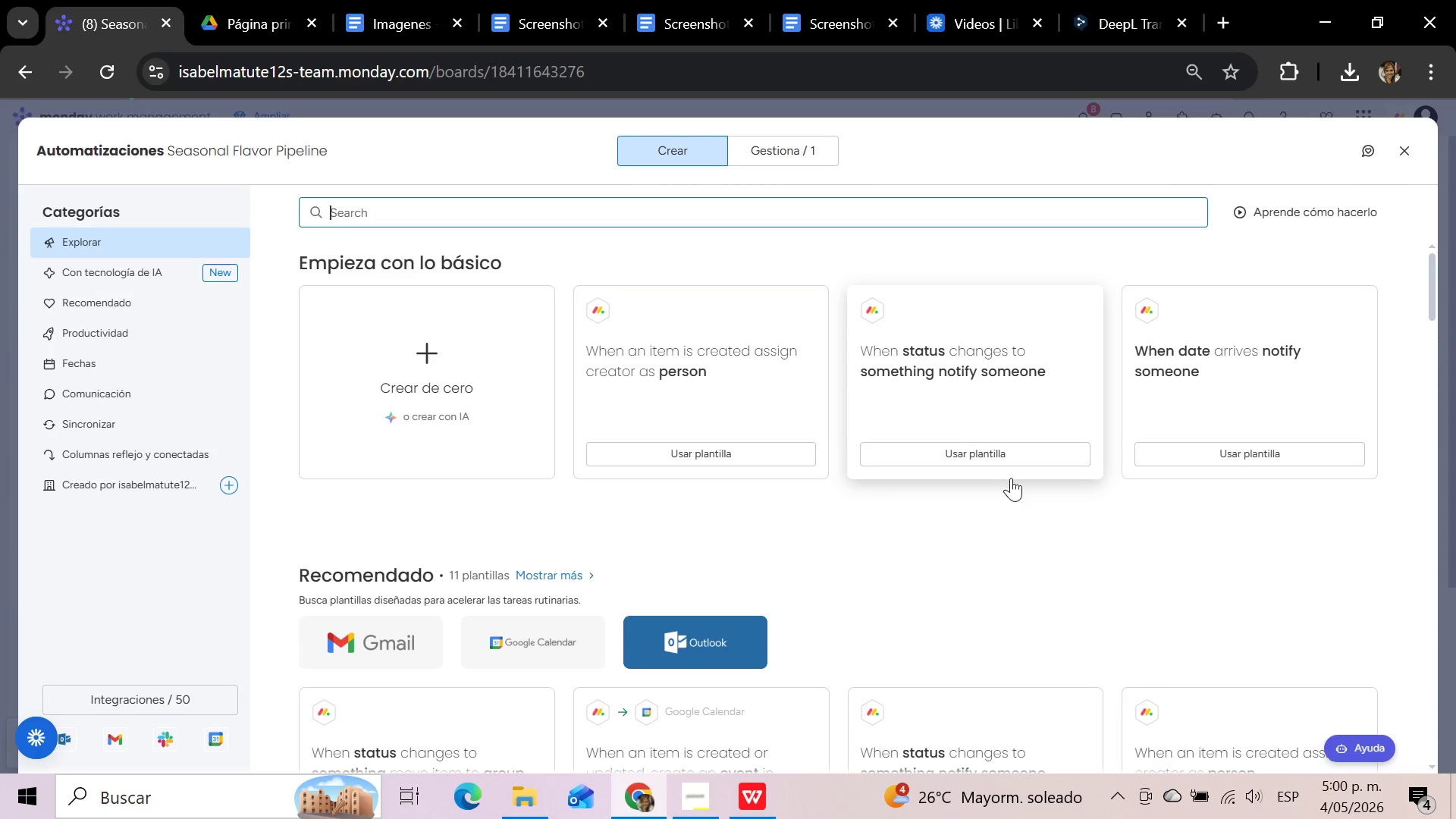 
scroll: coordinate [1008, 497], scroll_direction: down, amount: 1.0
 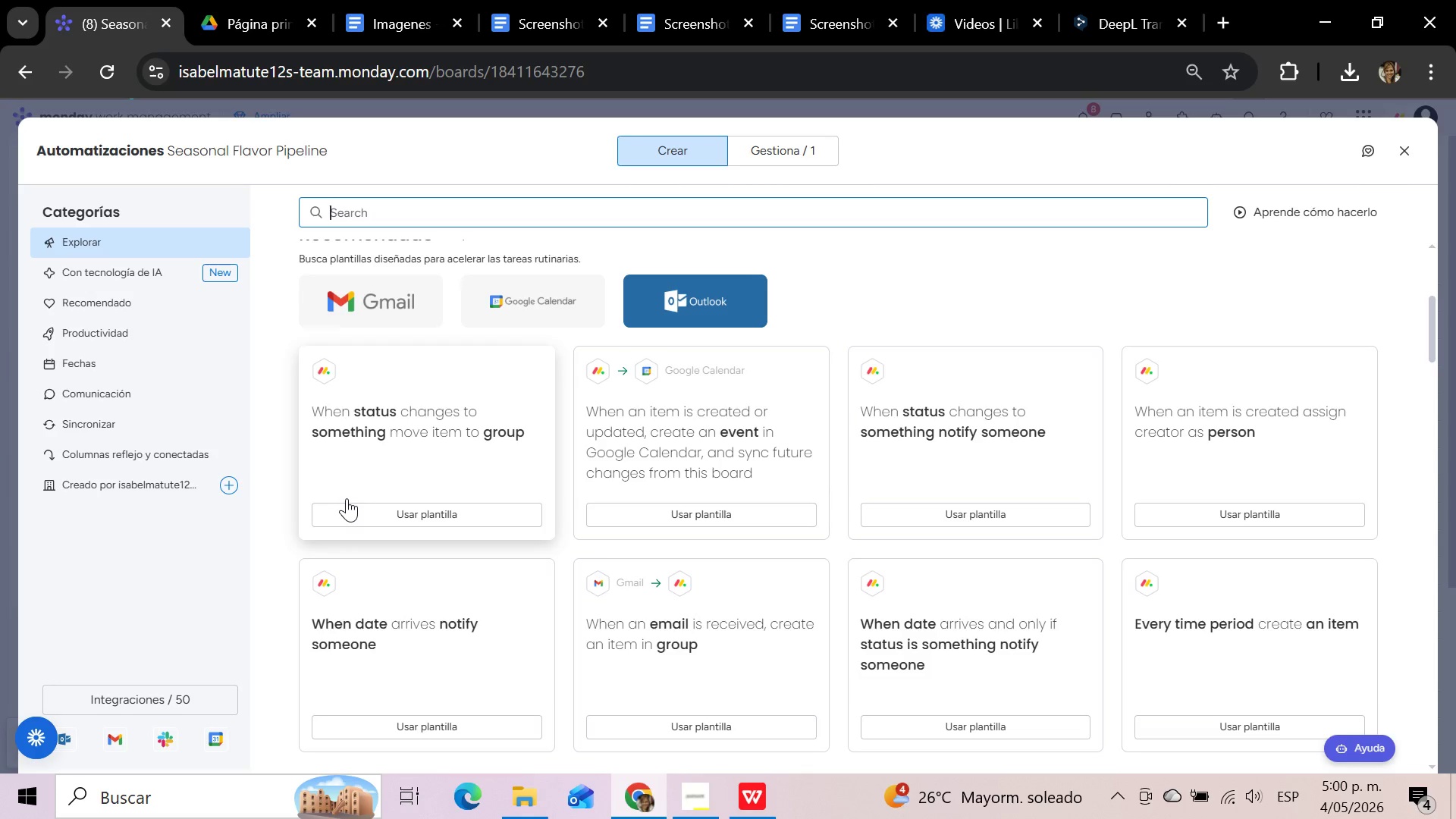 
left_click([381, 439])
 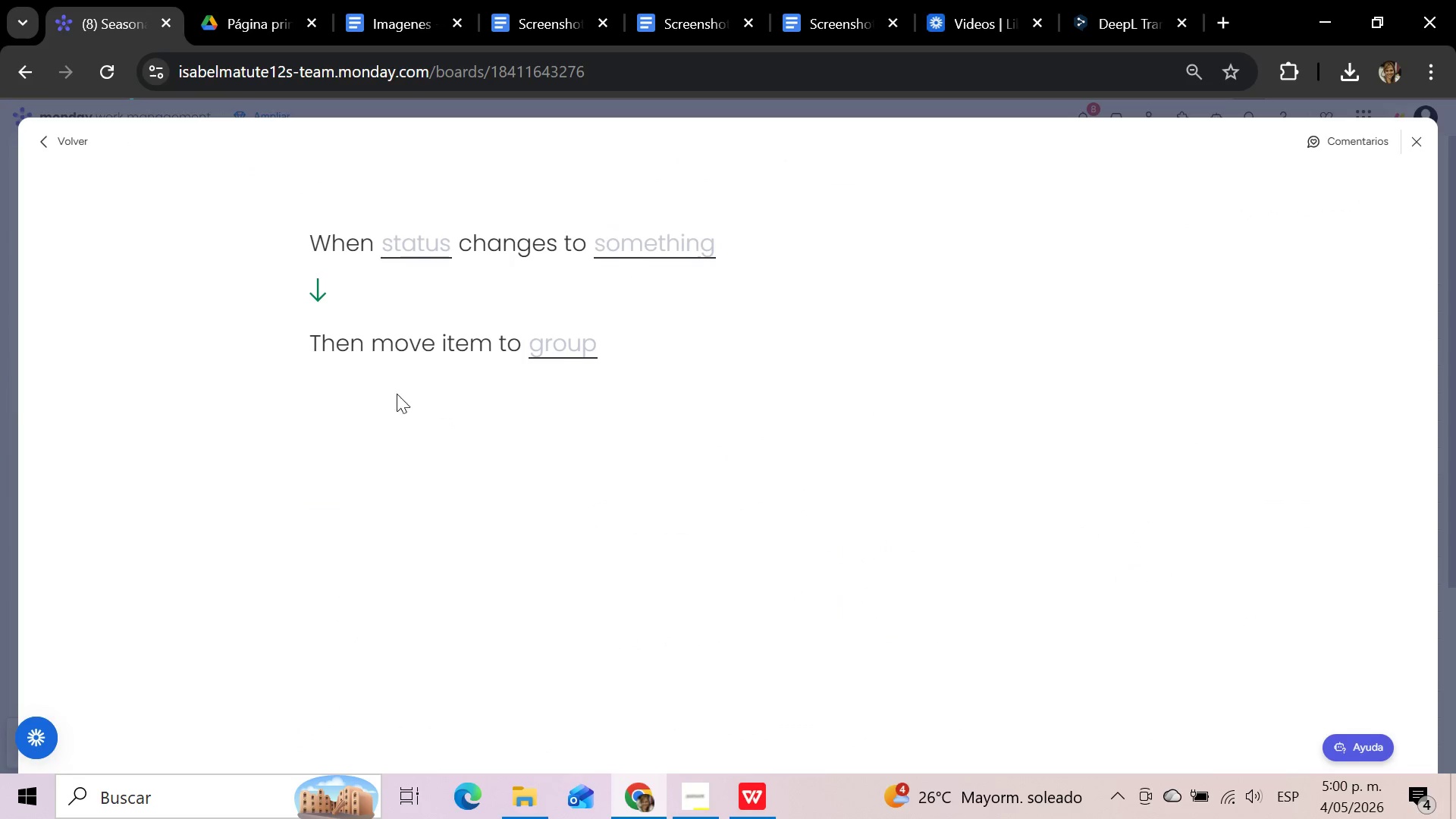 
left_click([430, 247])
 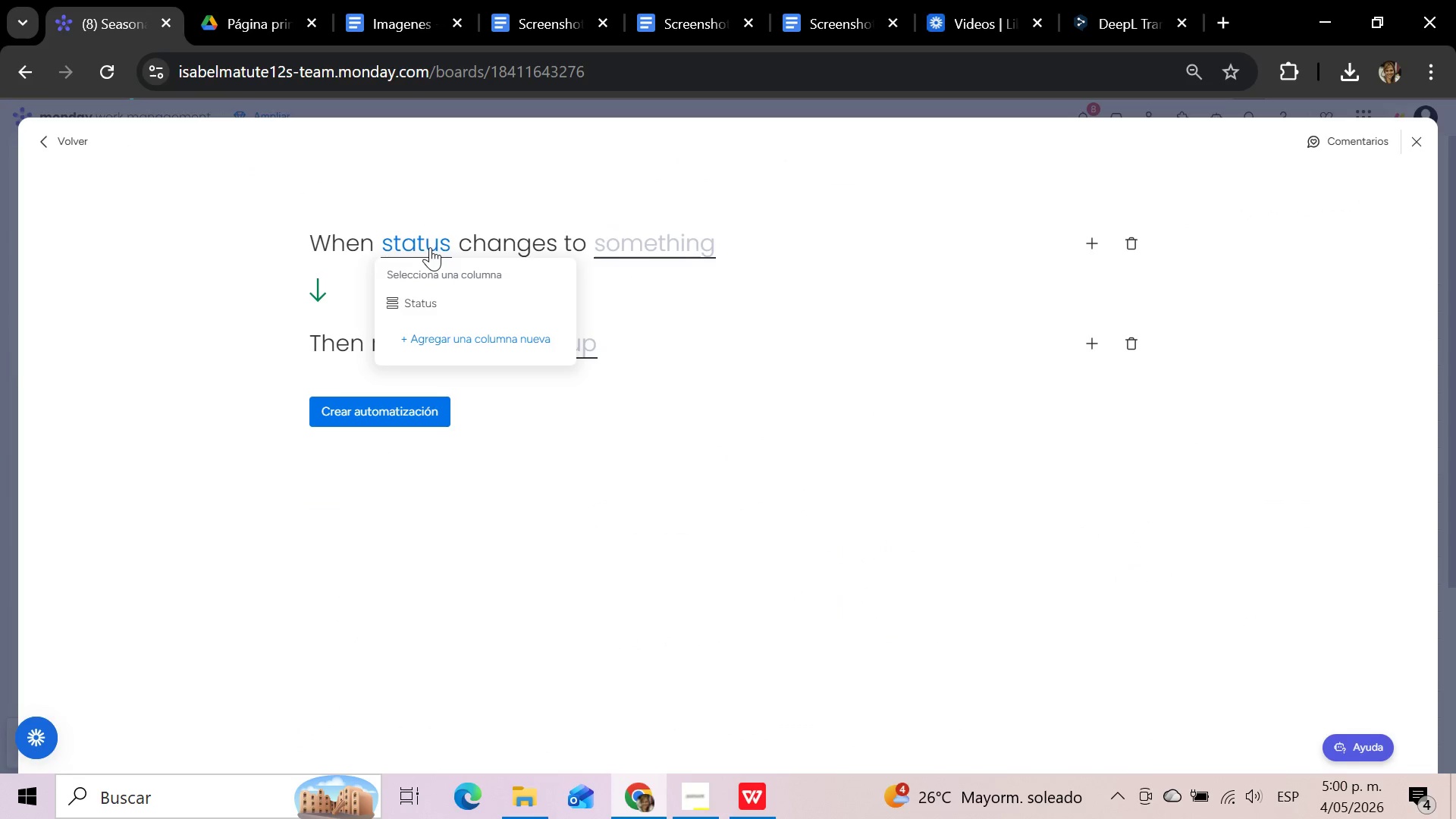 
left_click([451, 297])
 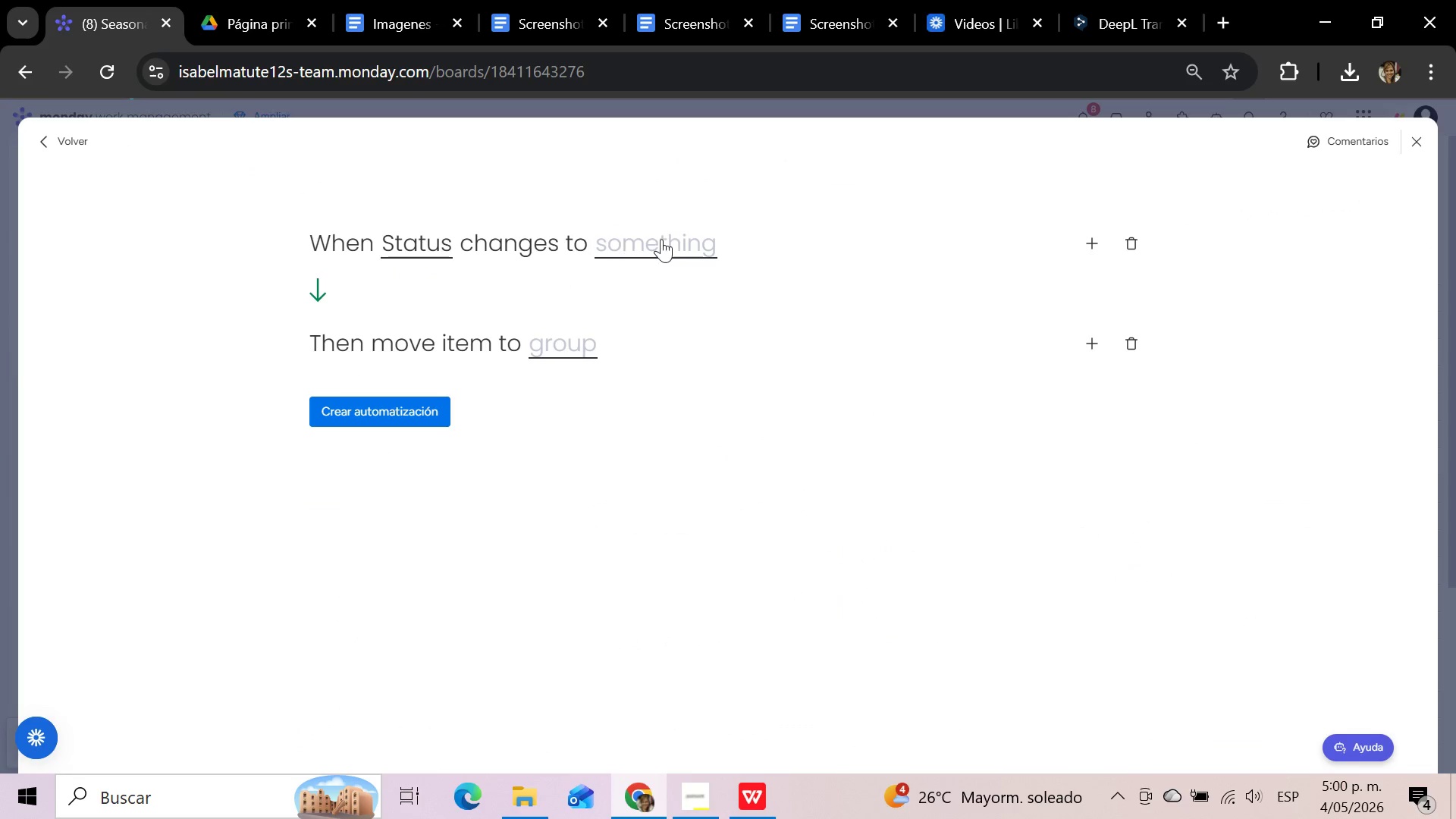 
left_click([661, 239])
 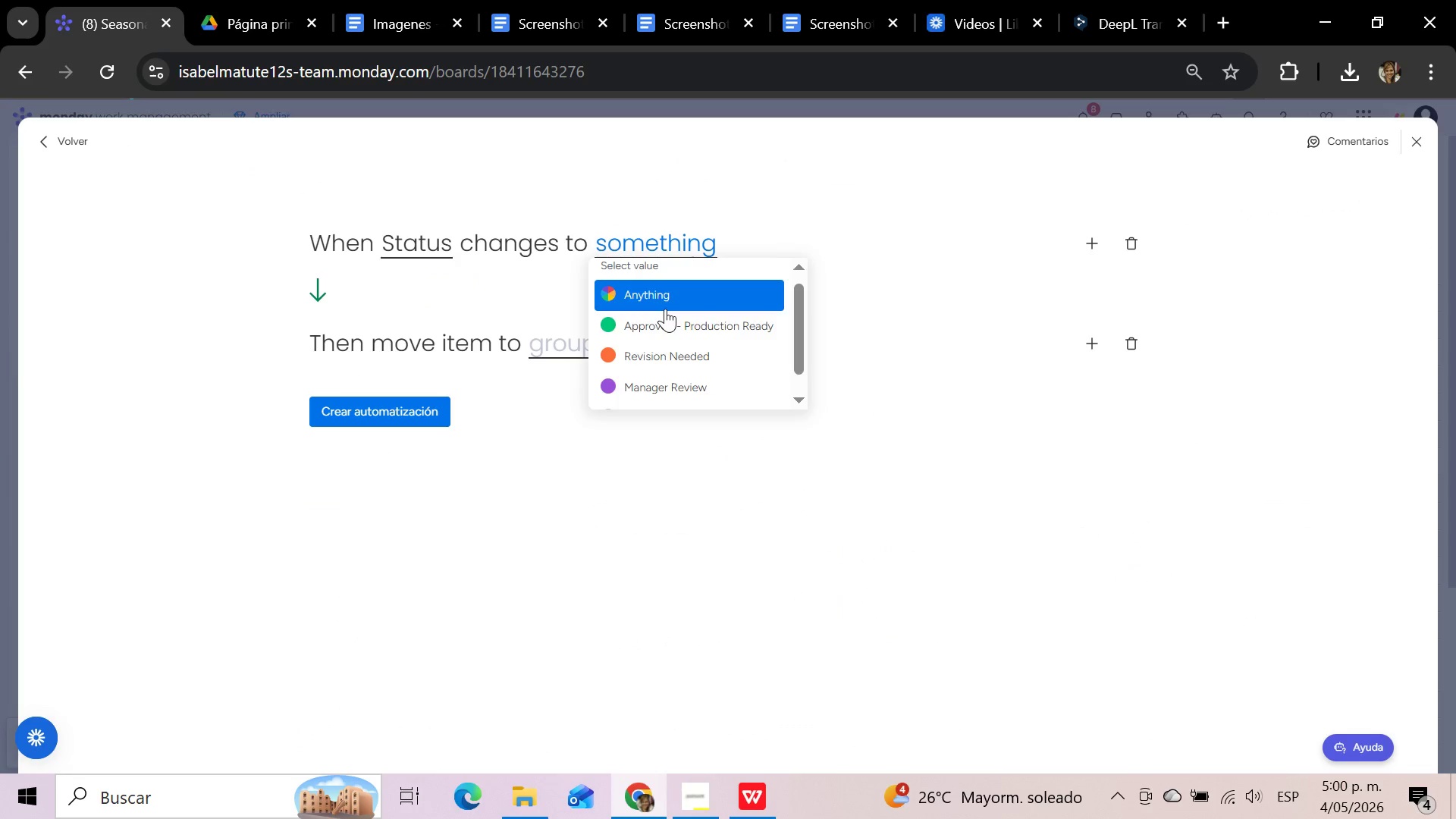 
left_click([664, 321])
 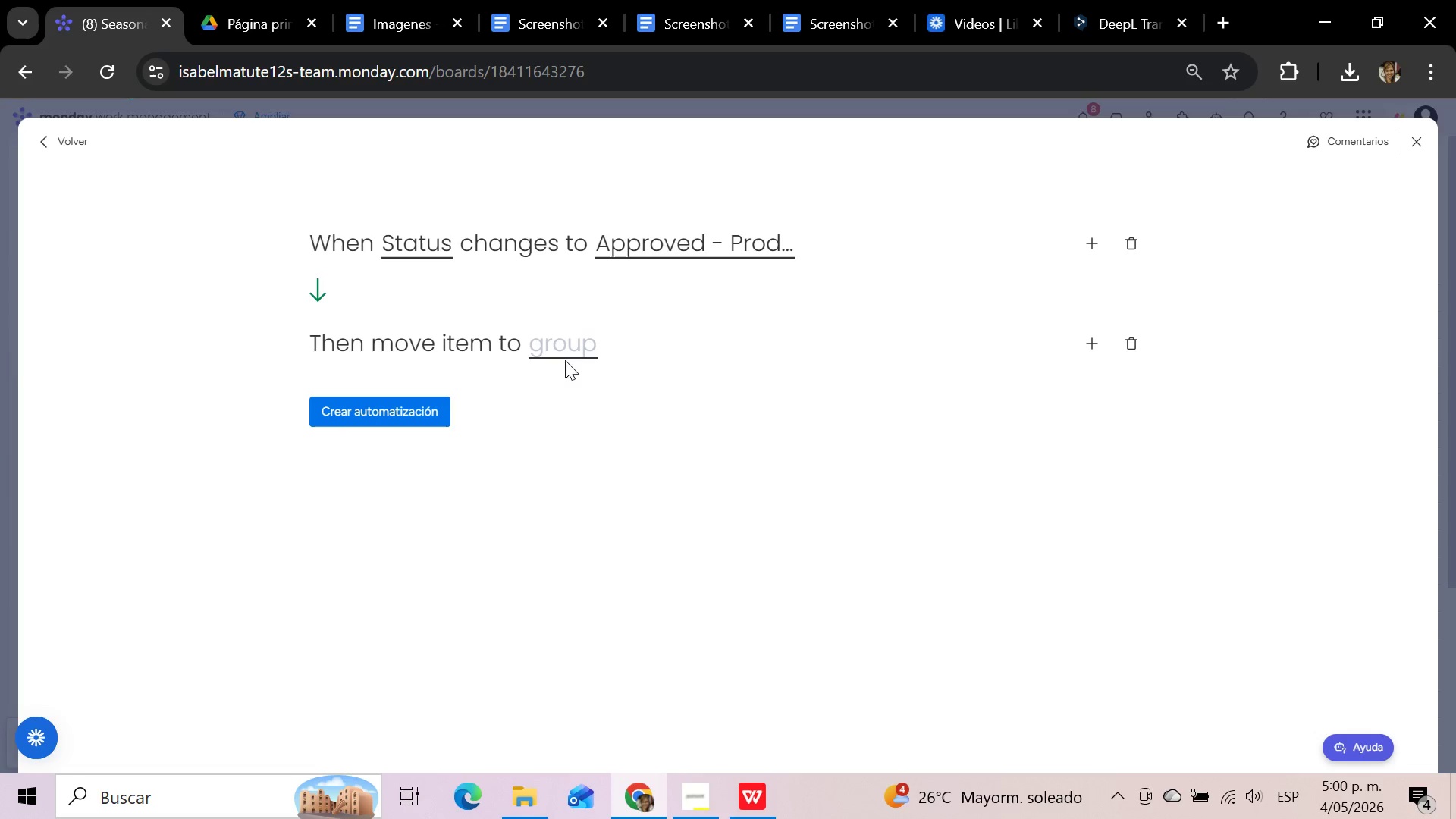 
left_click([565, 341])
 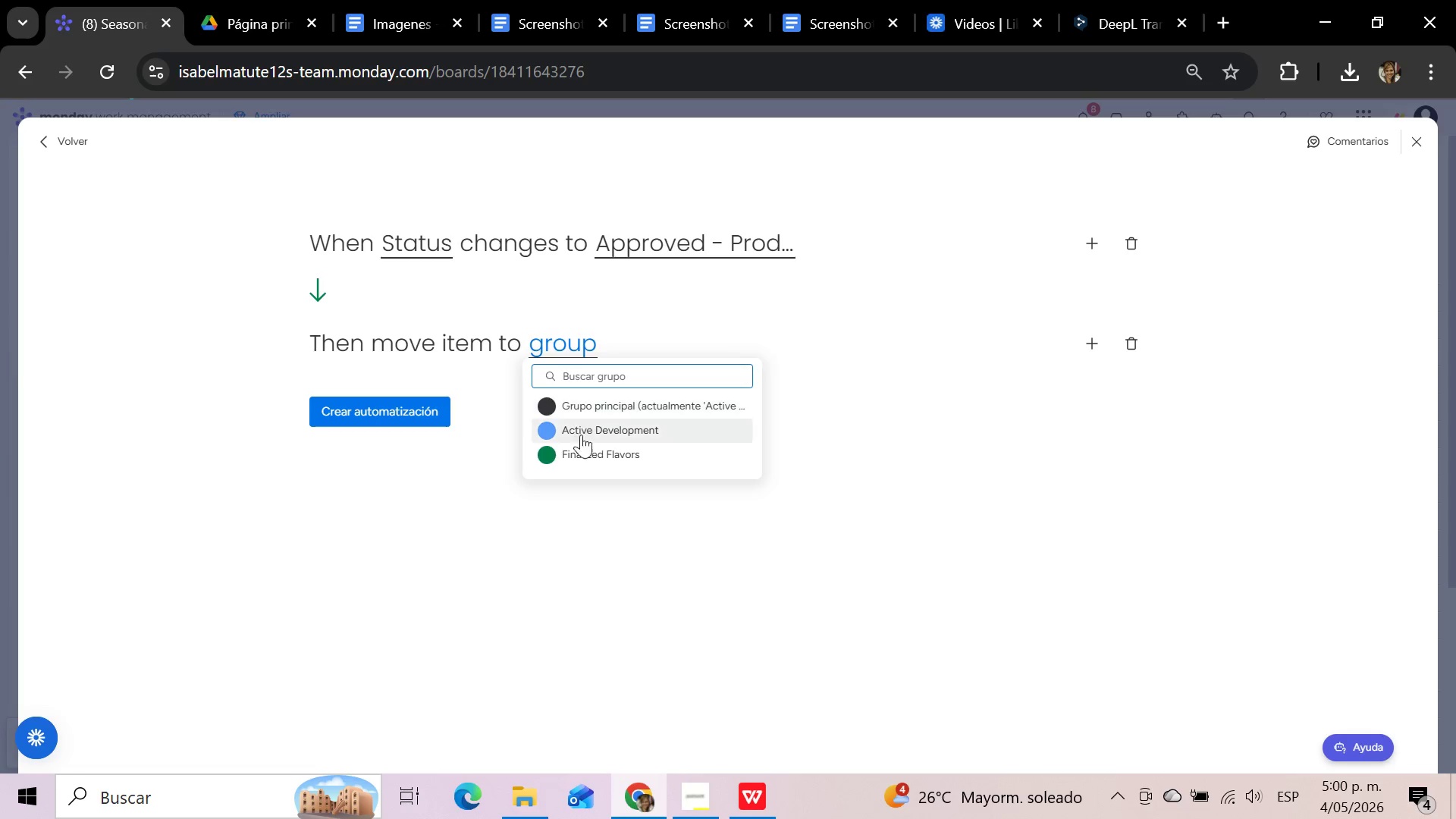 
left_click([581, 453])
 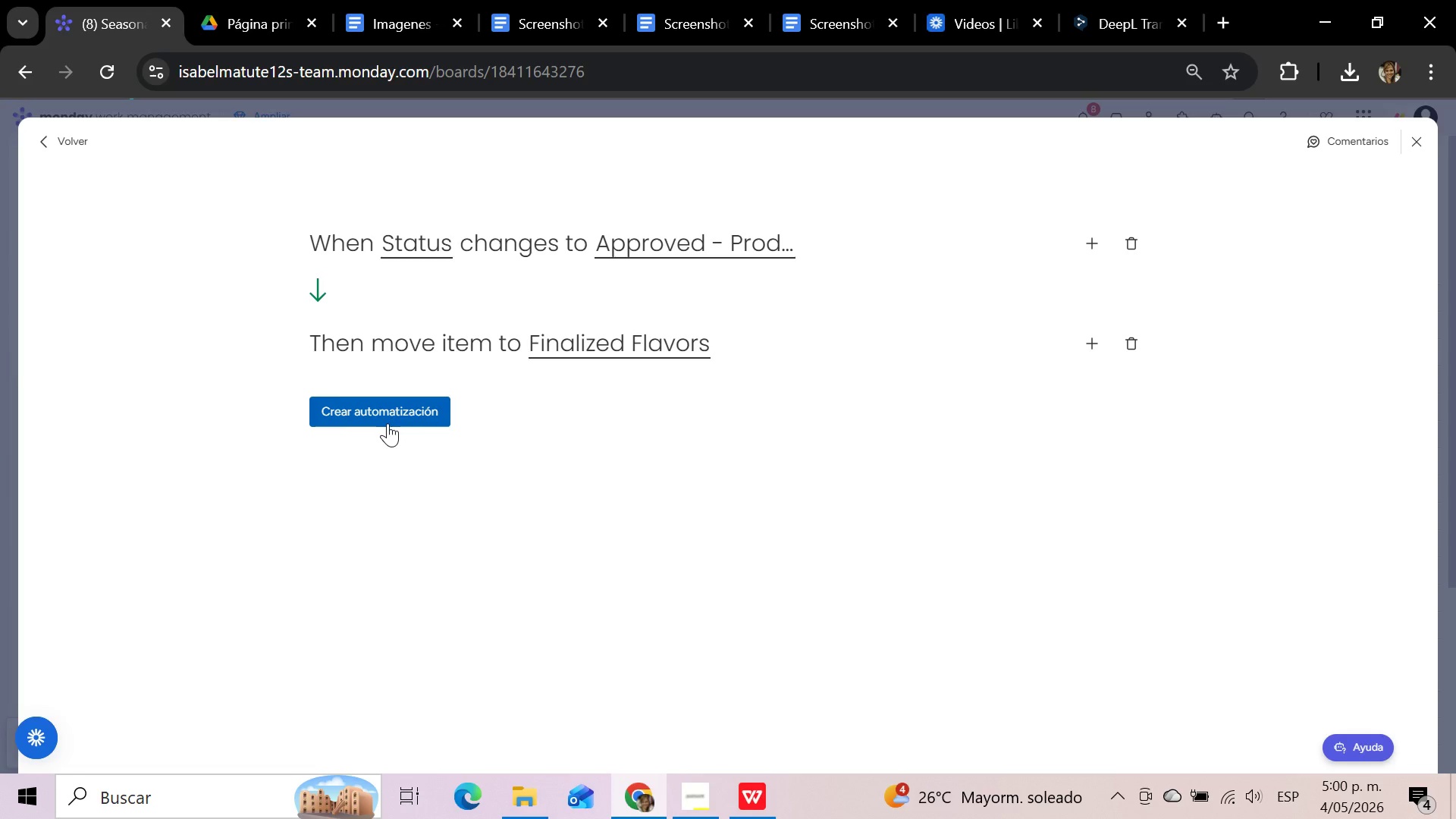 
left_click([388, 423])
 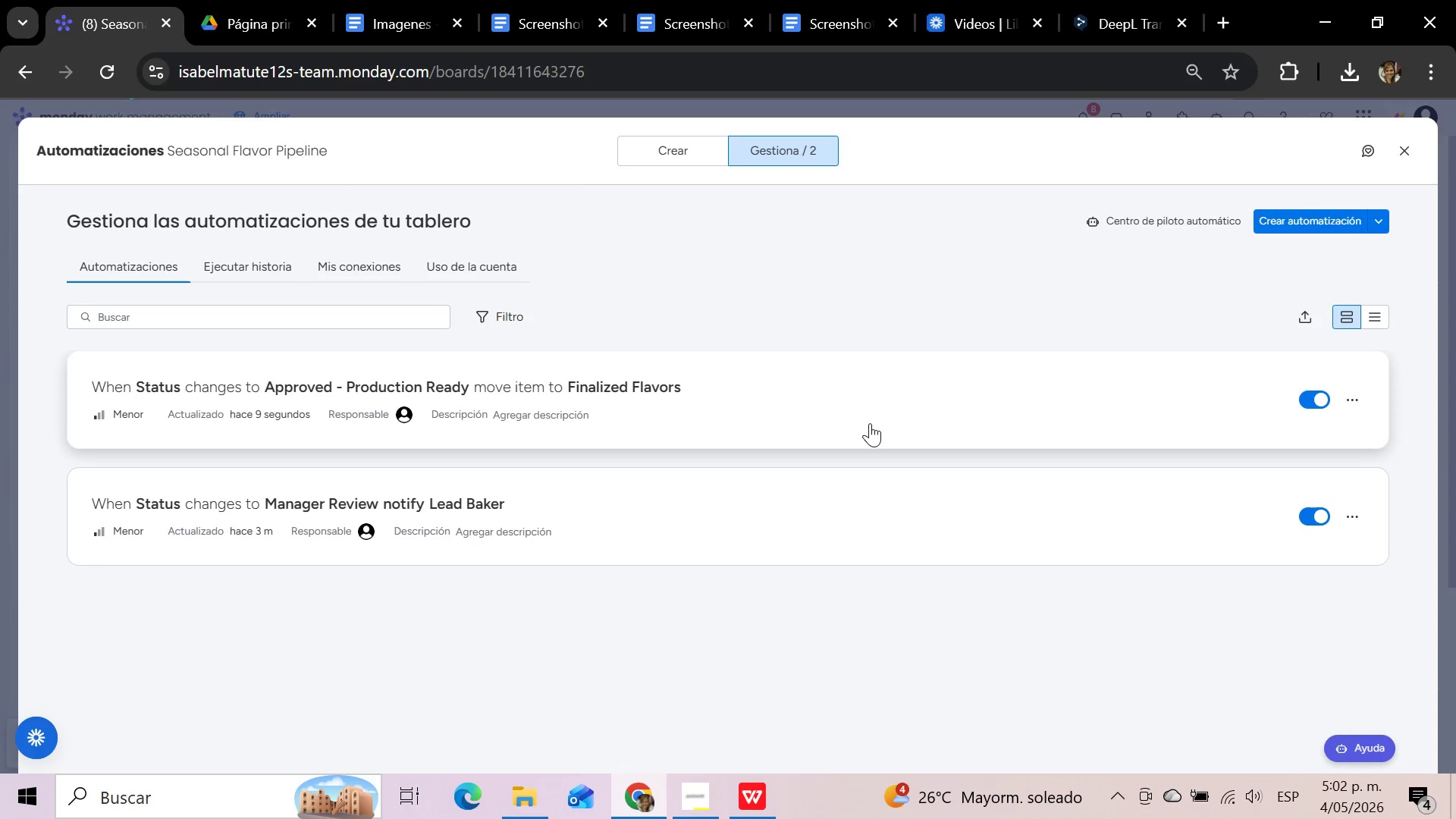 
wait(81.05)
 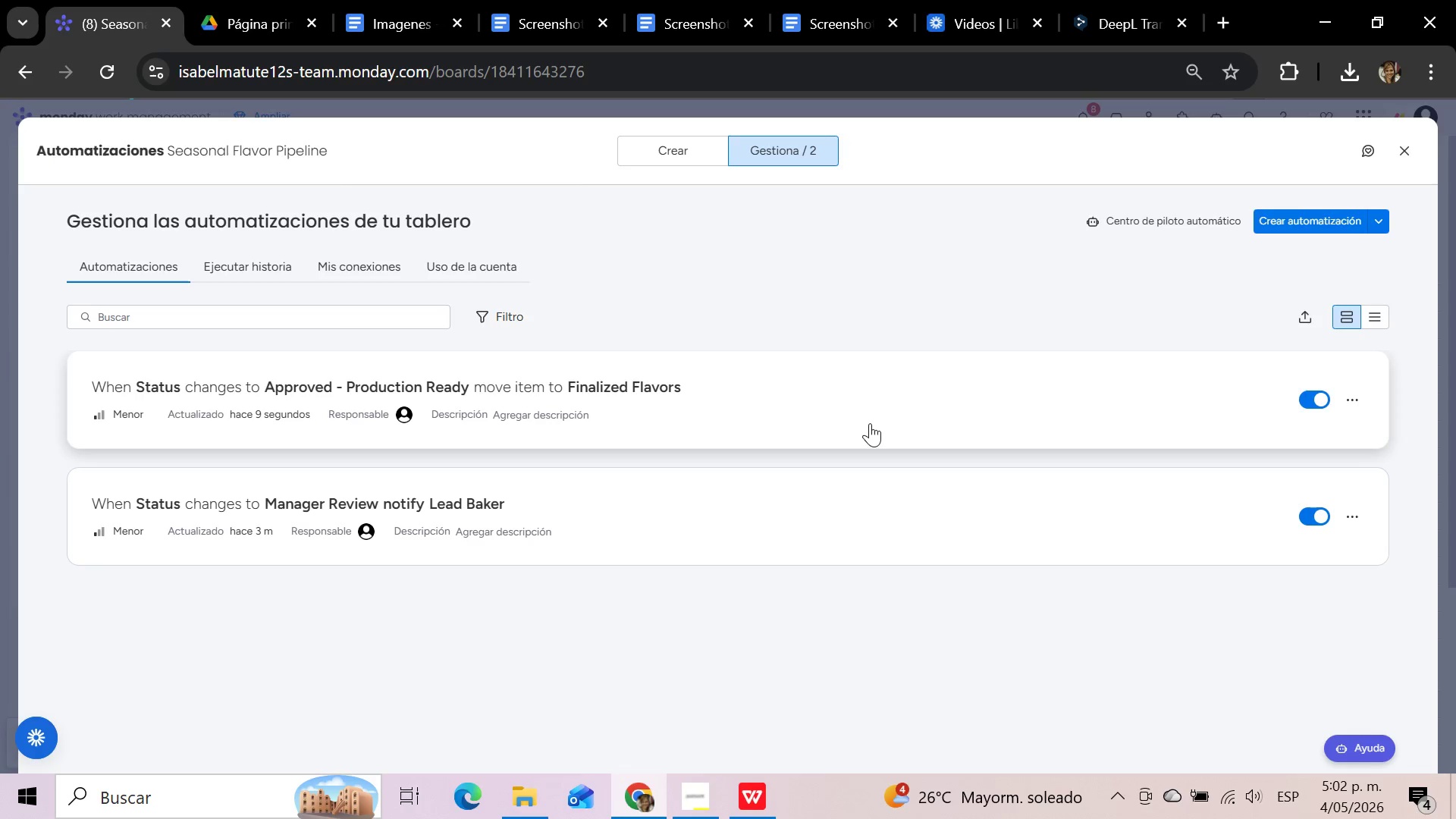 
left_click([472, 502])
 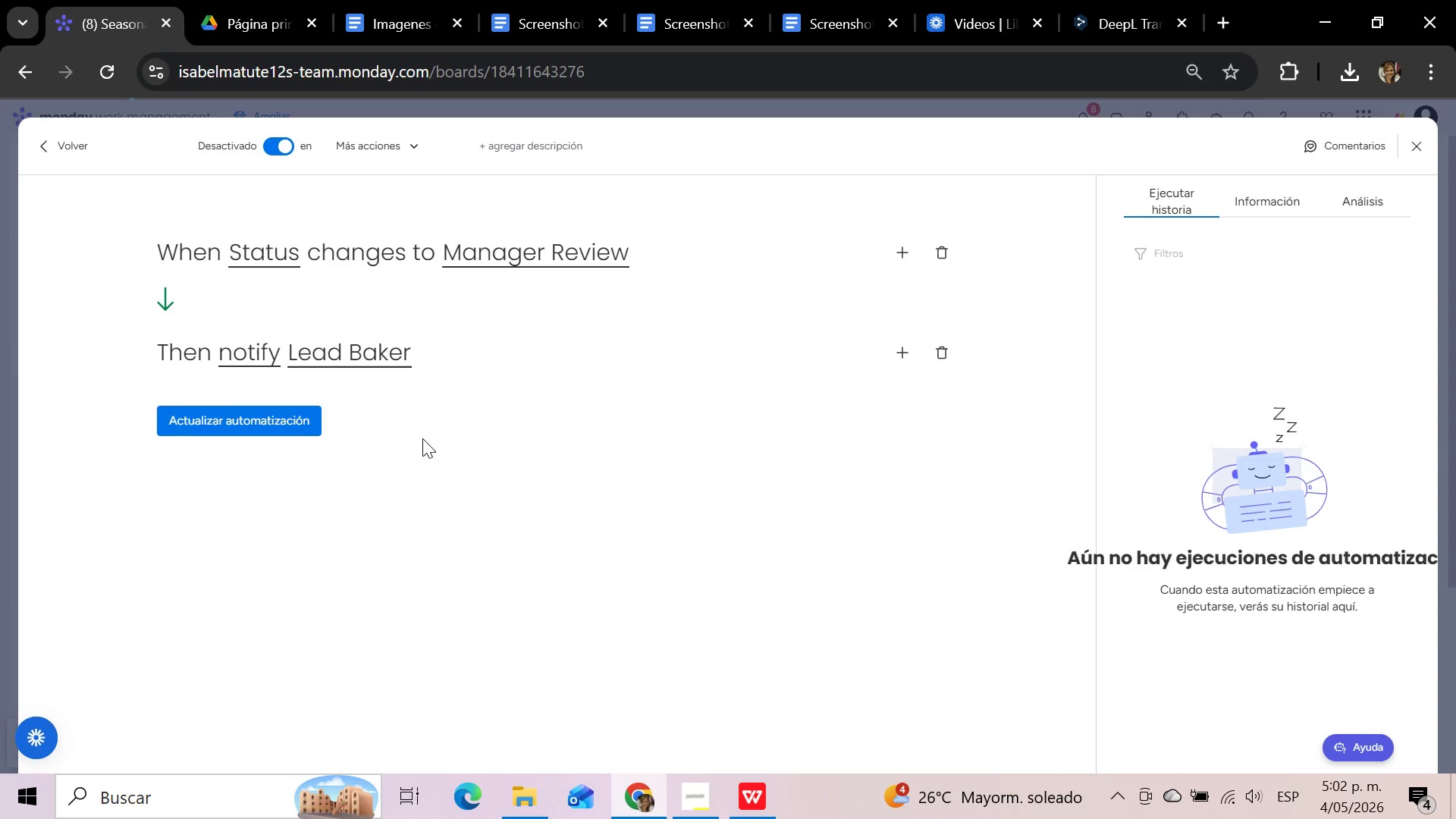 
left_click([253, 357])
 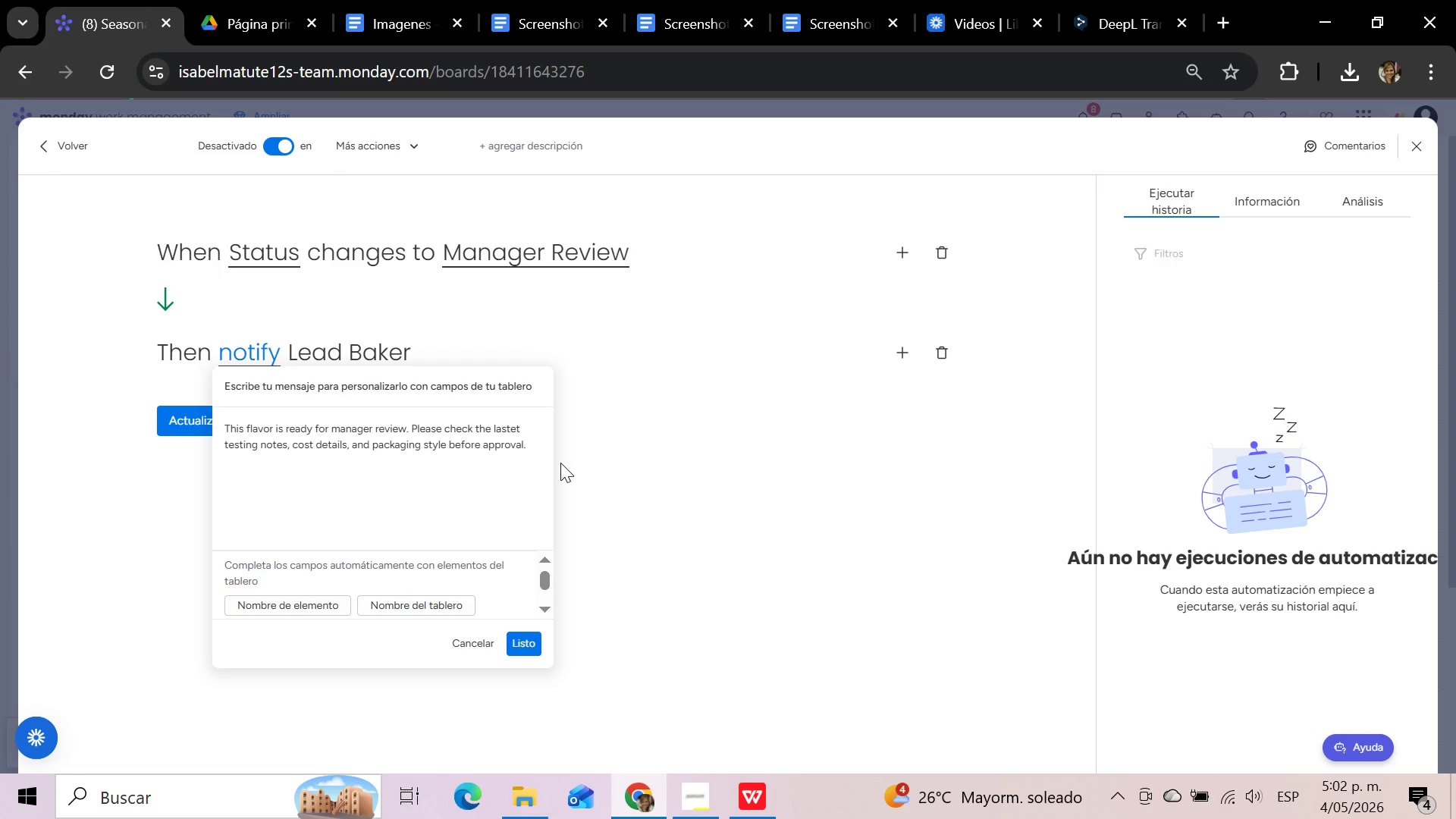 
wait(6.03)
 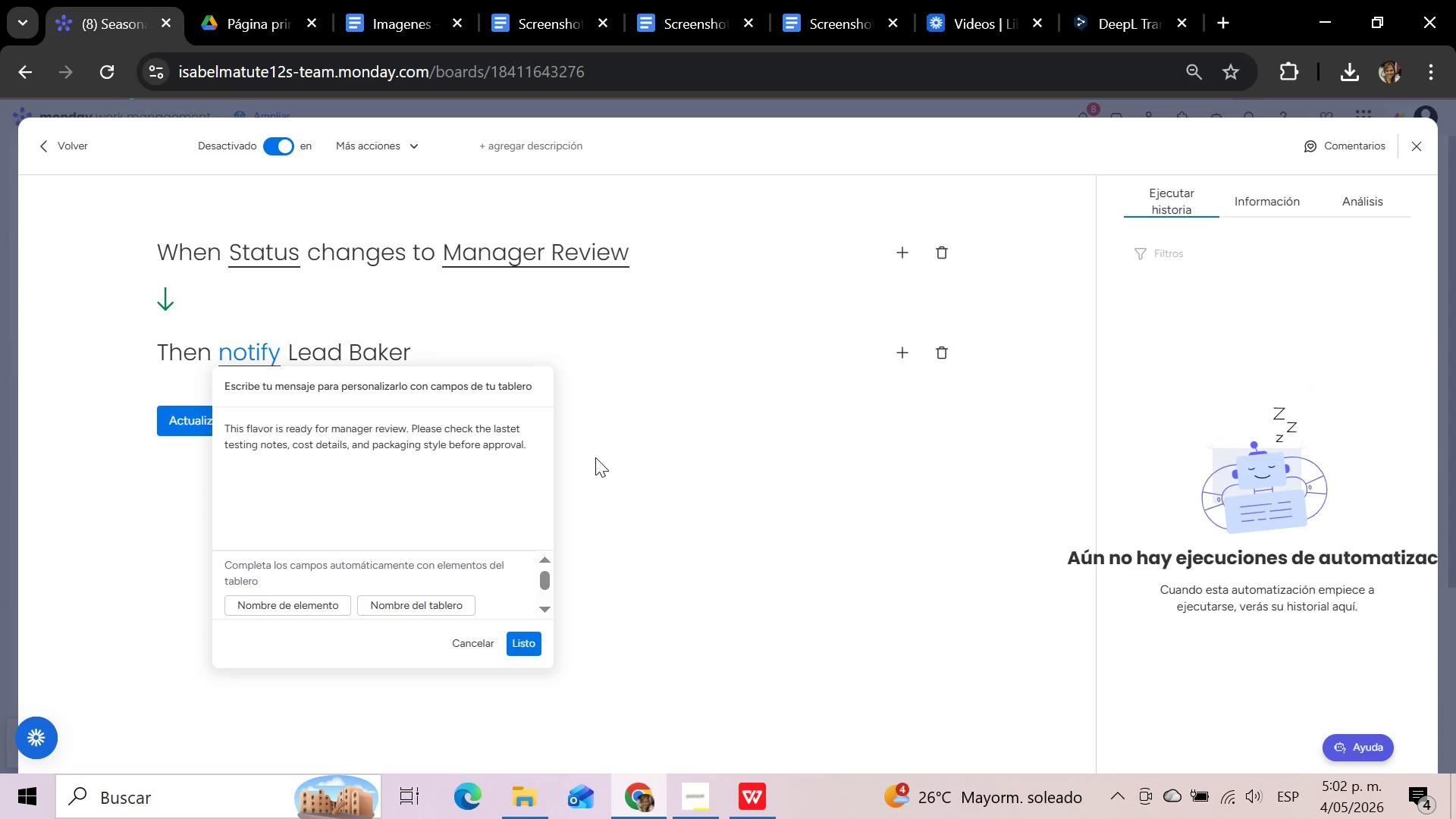 
left_click_drag(start_coordinate=[445, 432], to_coordinate=[526, 452])
 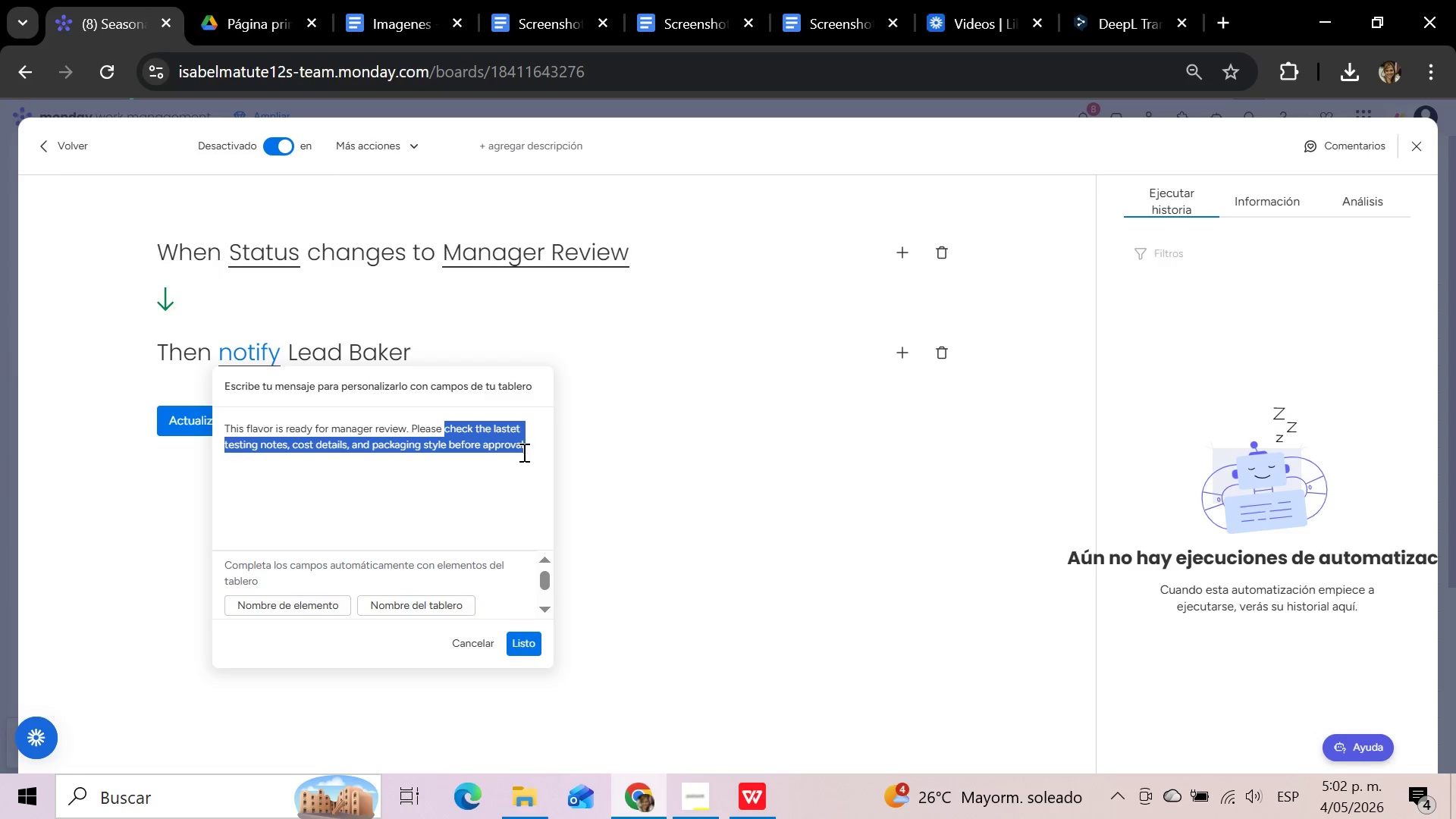 
key(Backspace)
 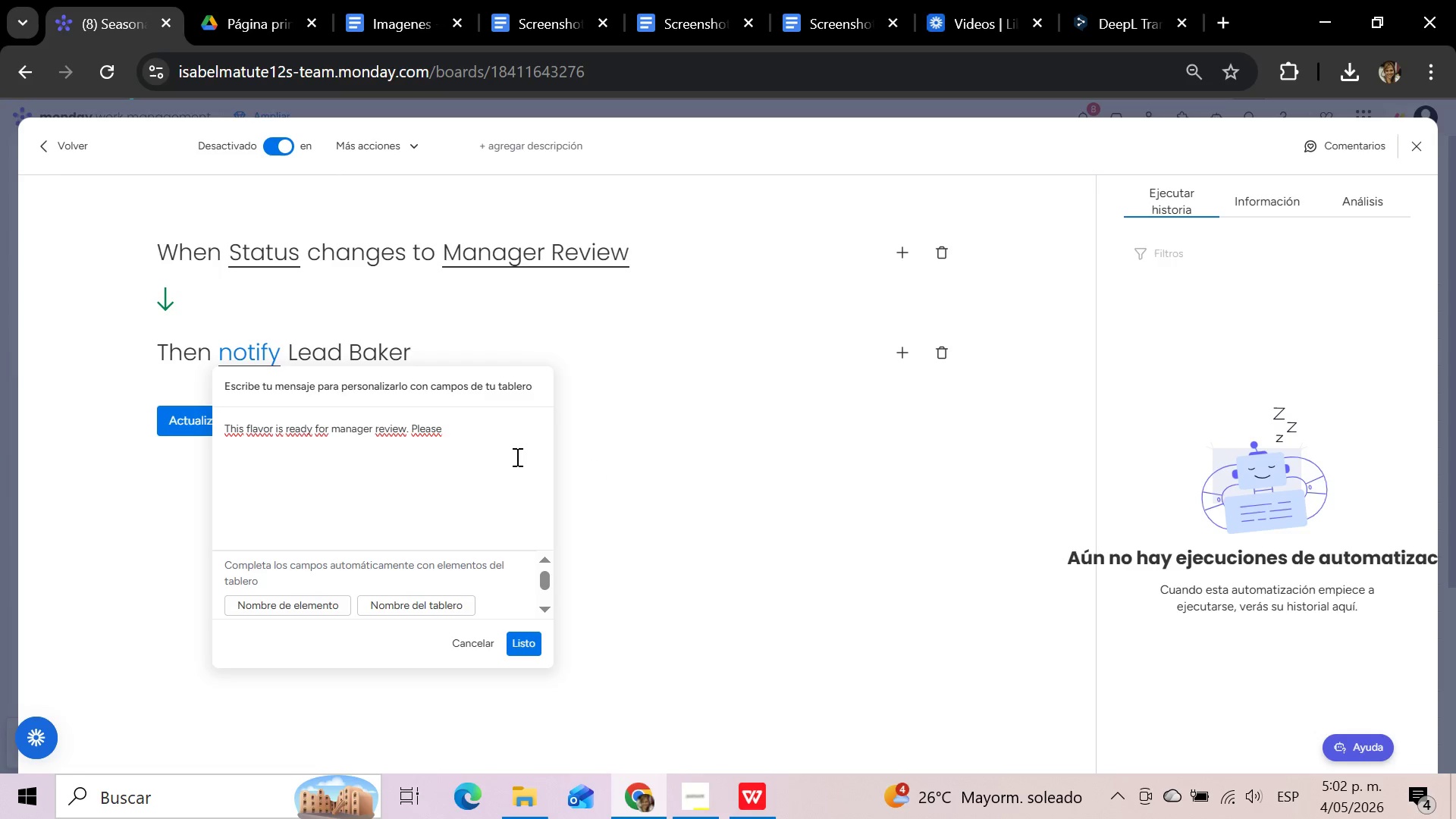 
wait(6.66)
 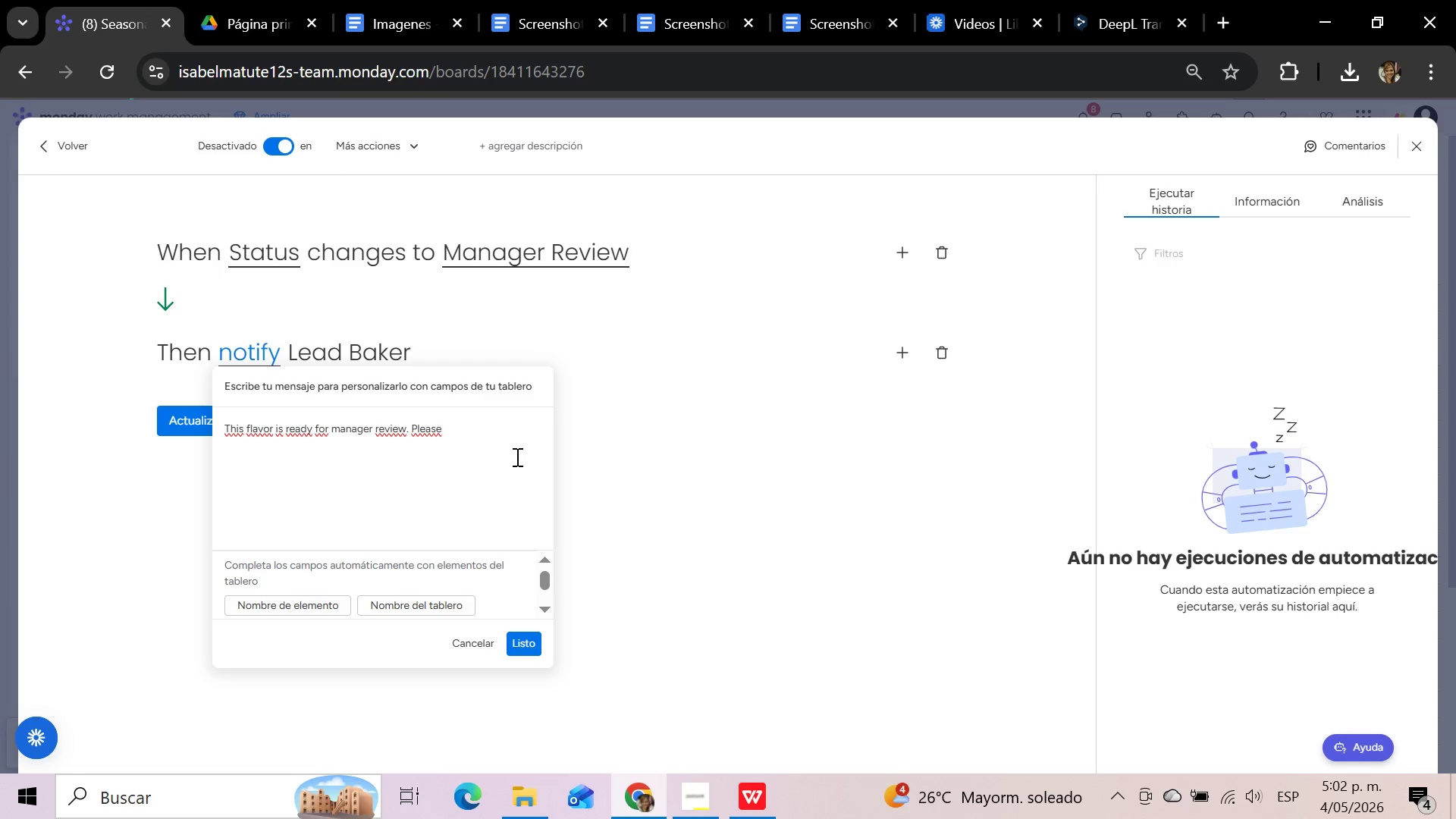 
left_click_drag(start_coordinate=[225, 428], to_coordinate=[527, 431])
 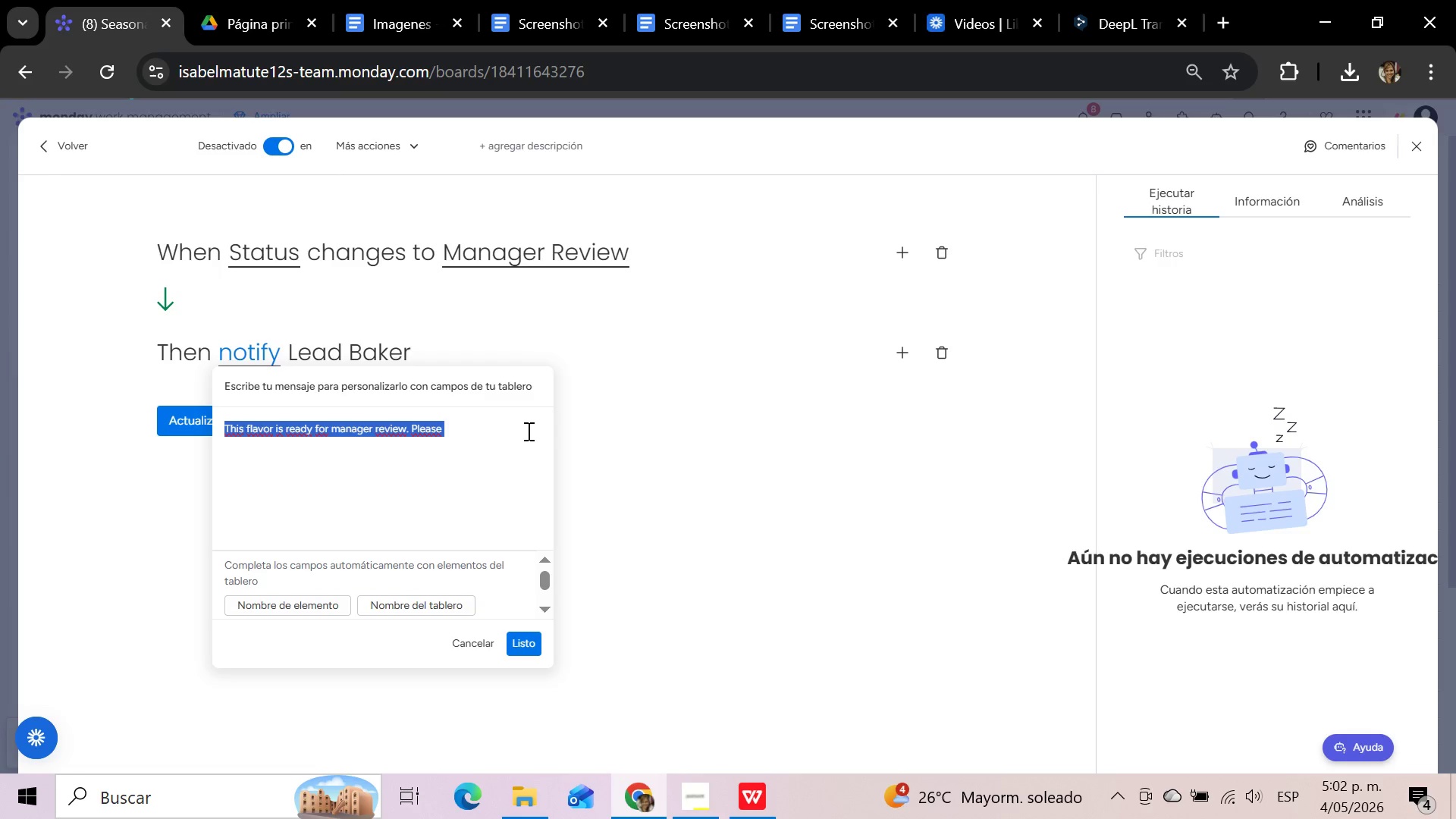 
type(This flavor has moved to Manager Review. Please review and confirm readiness for production.)
 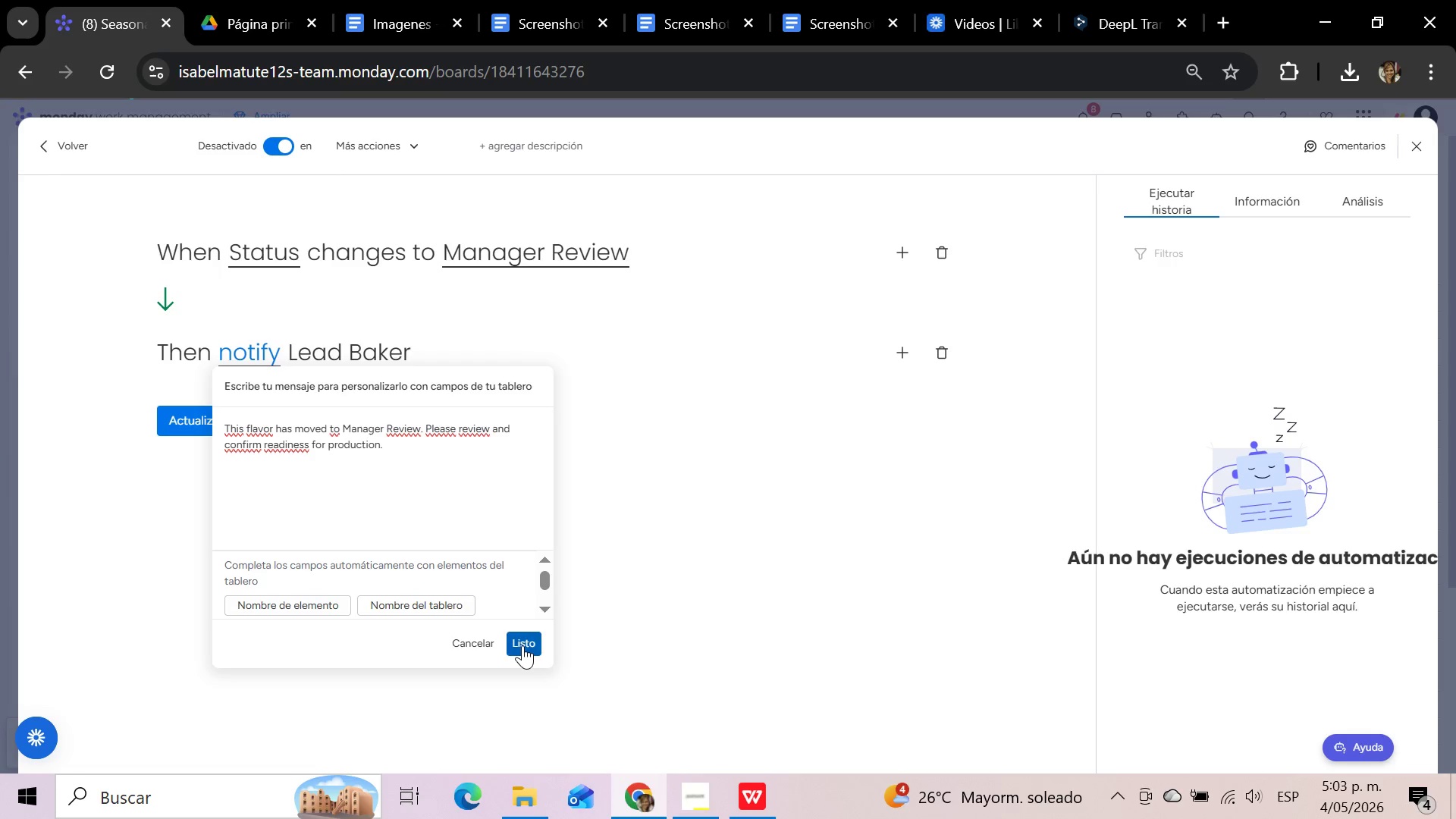 
wait(5.2)
 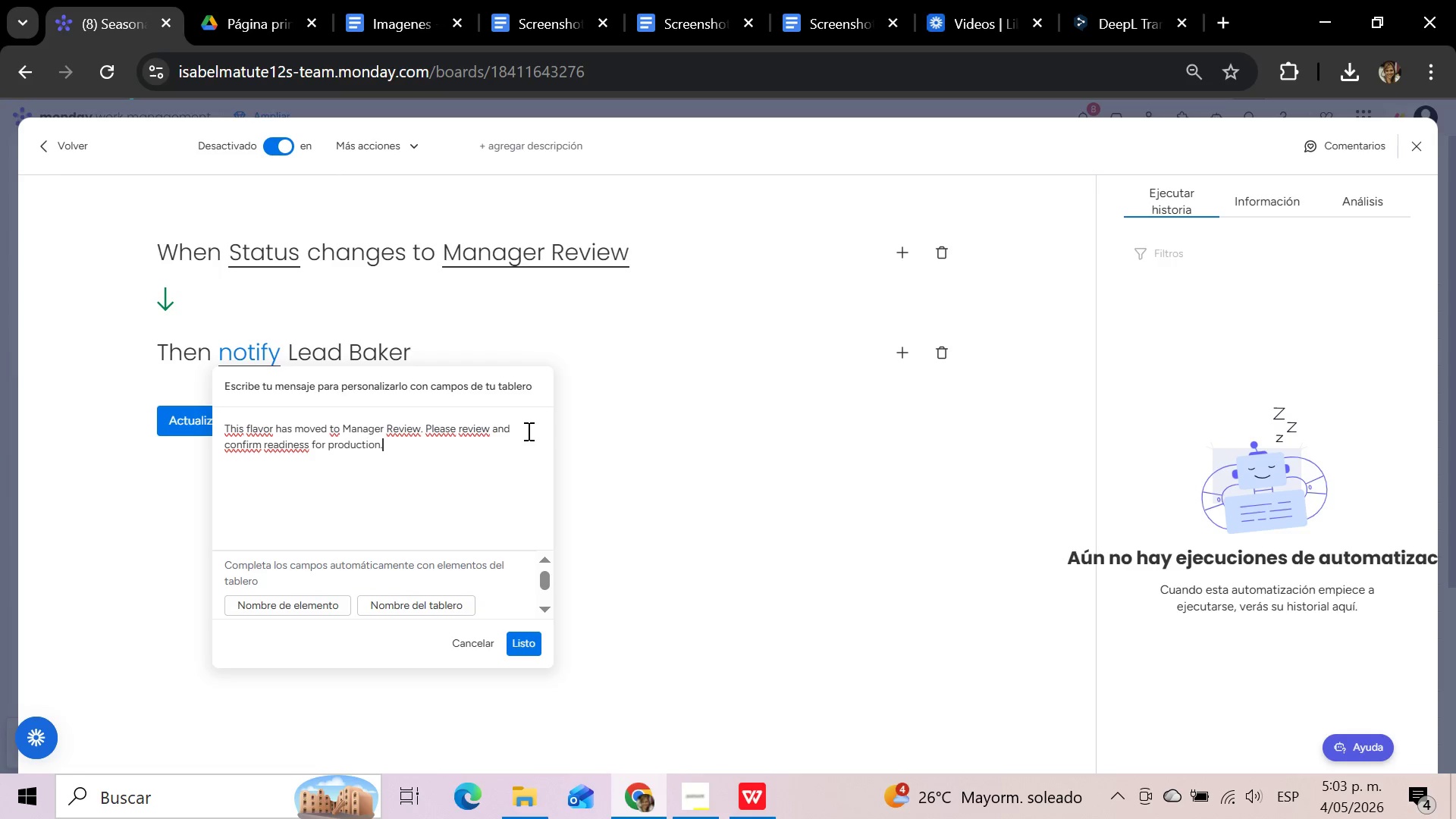 
left_click([522, 645])
 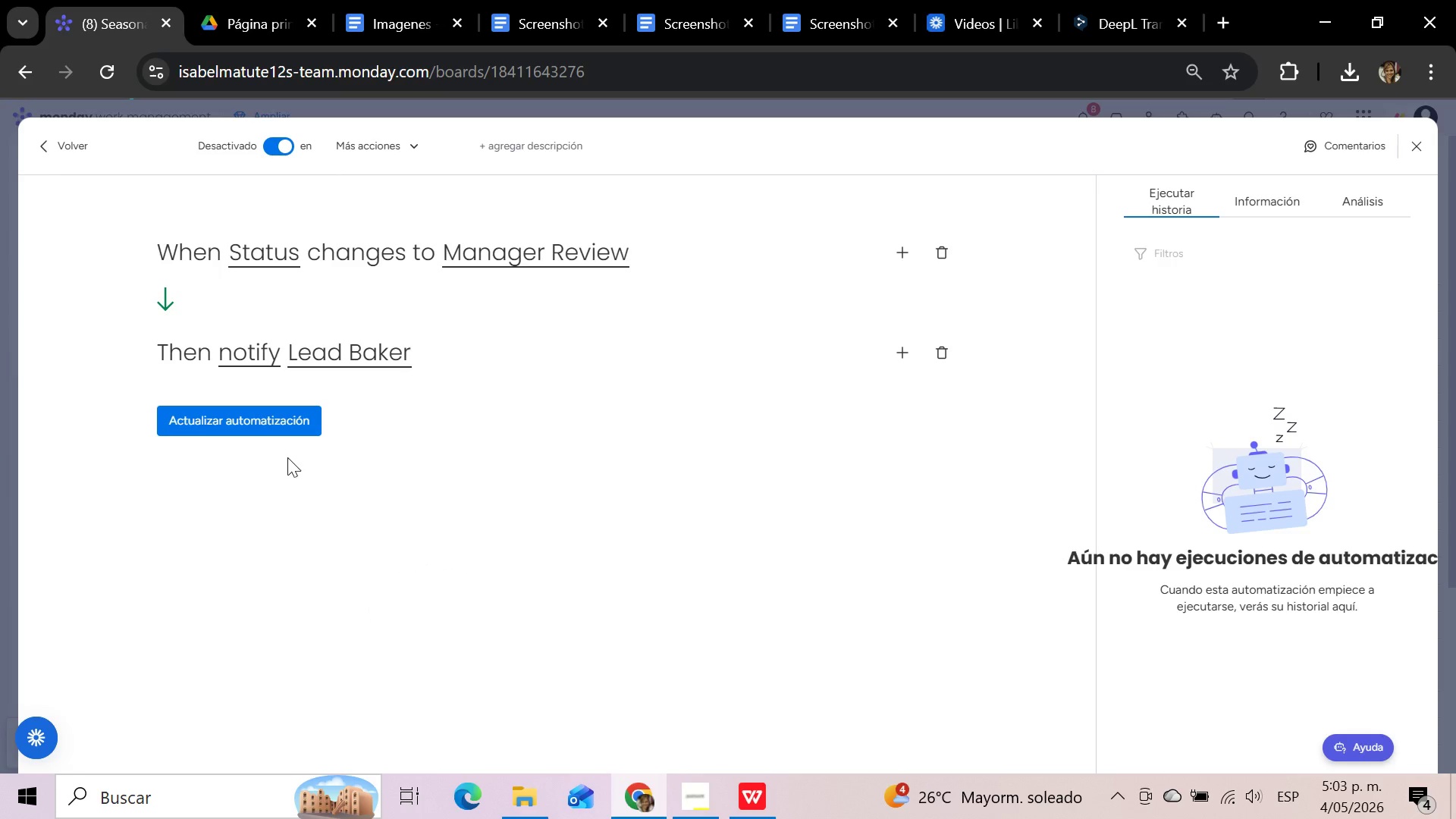 
left_click([260, 435])
 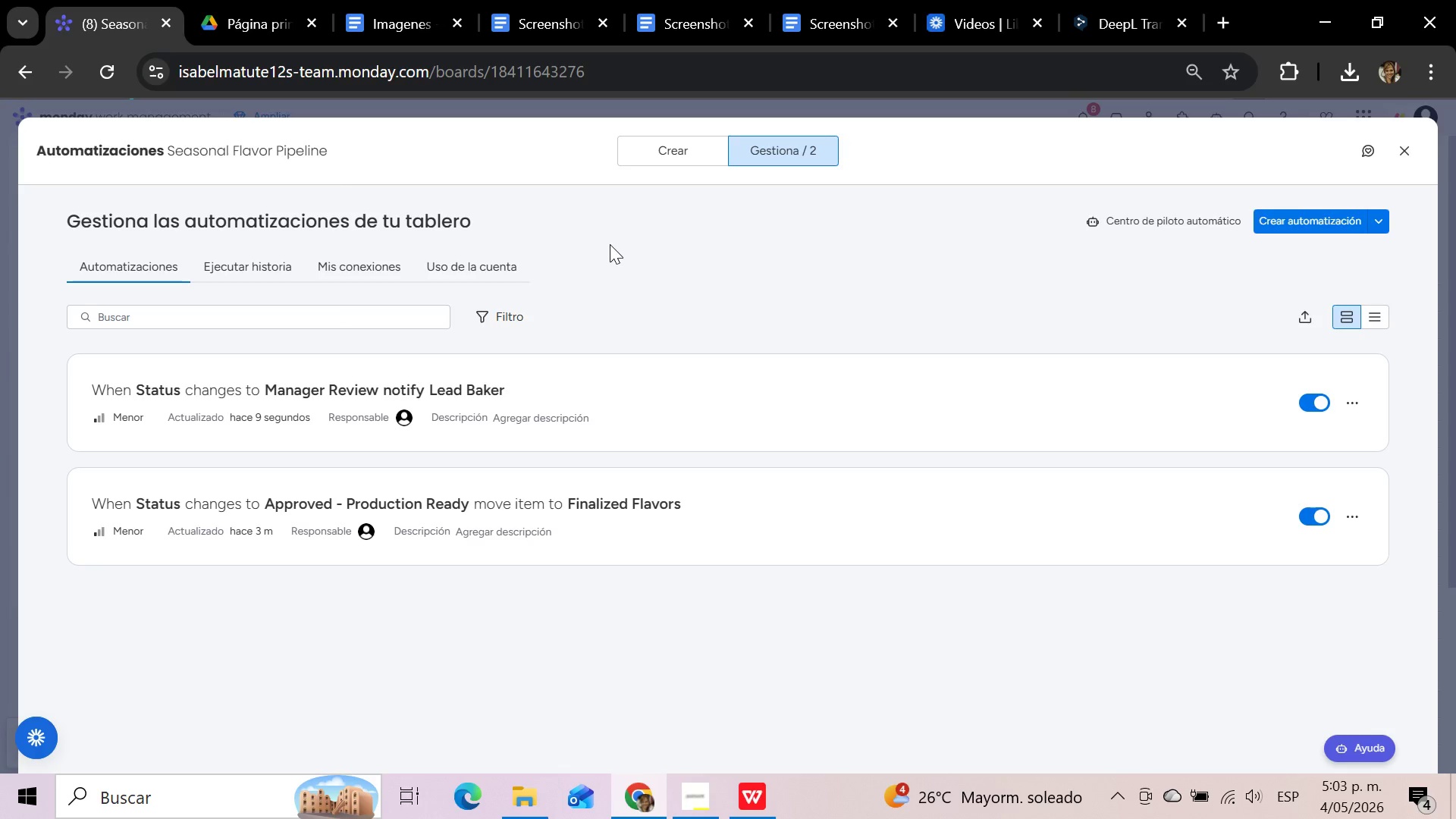 
wait(27.98)
 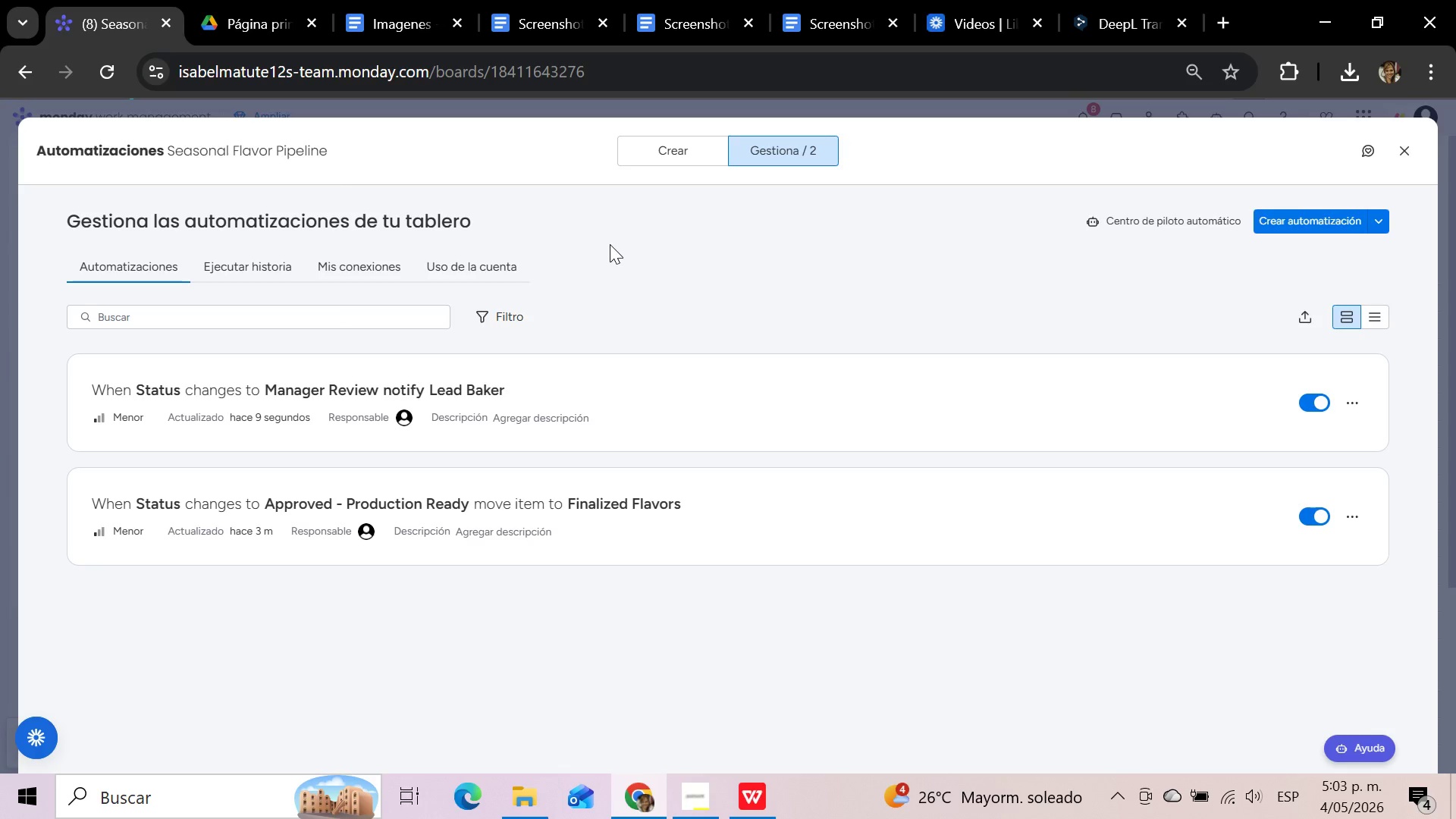 
left_click([1413, 156])
 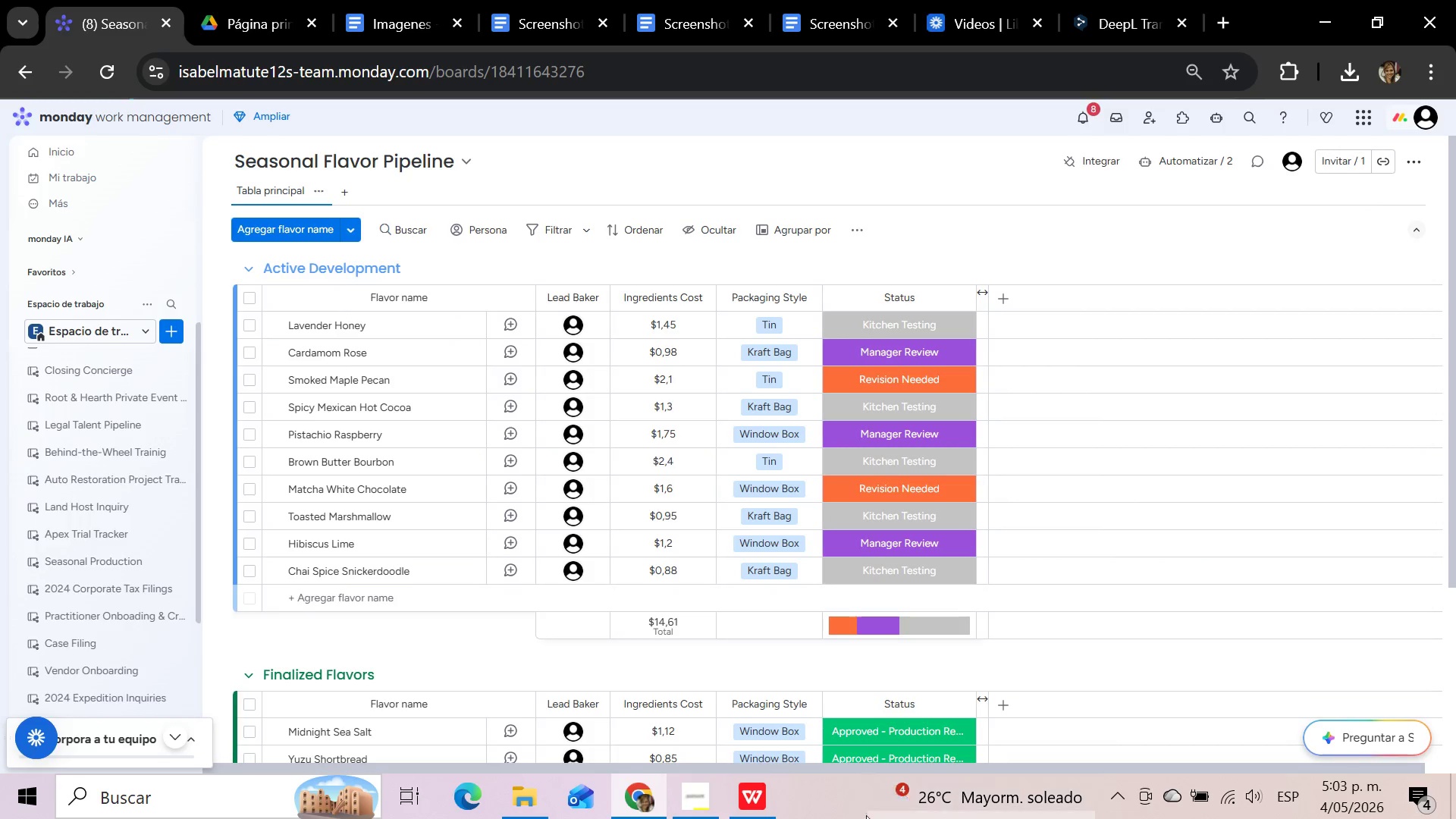 
left_click_drag(start_coordinate=[871, 767], to_coordinate=[591, 767])
 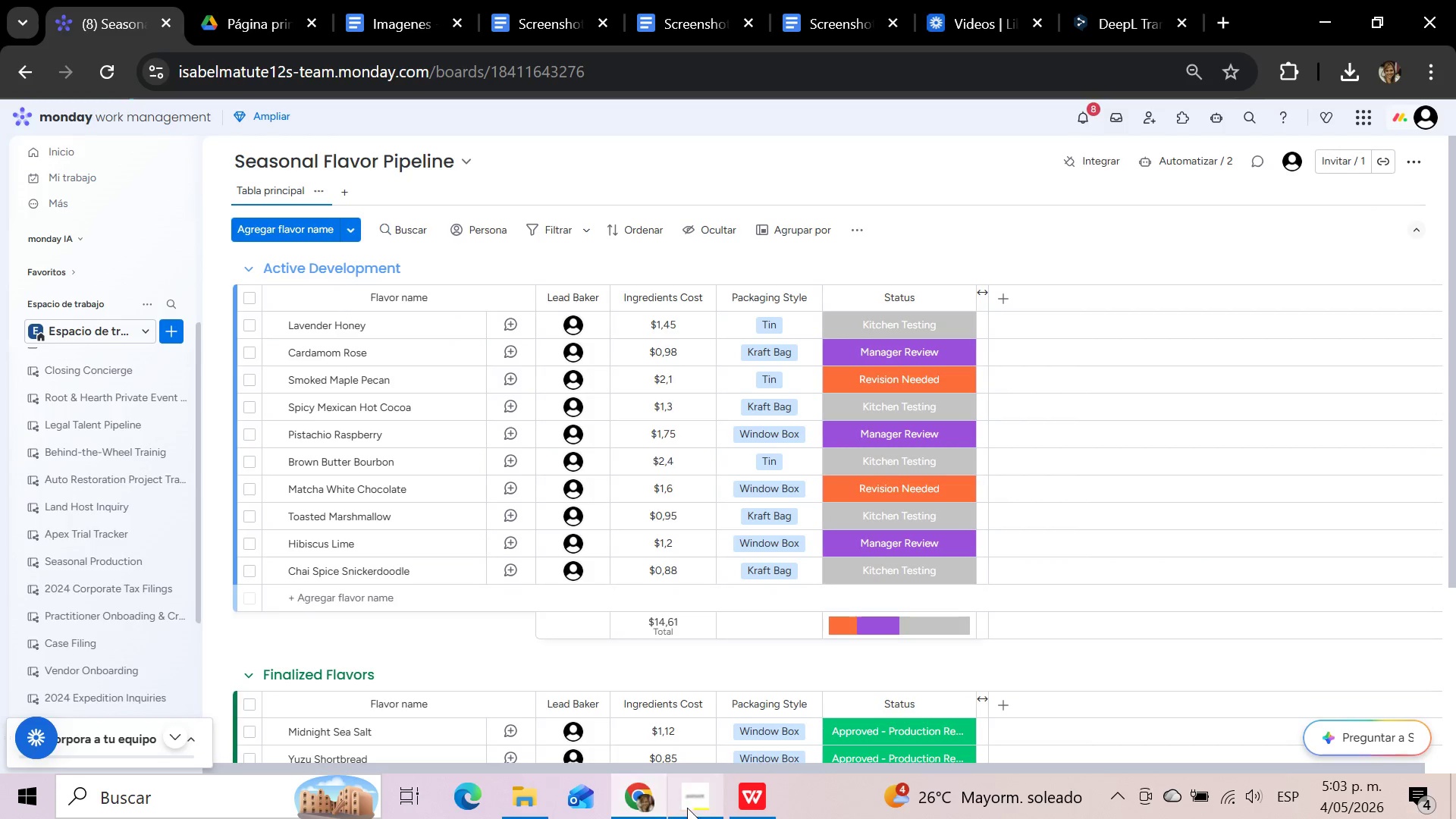 
left_click([691, 808])